 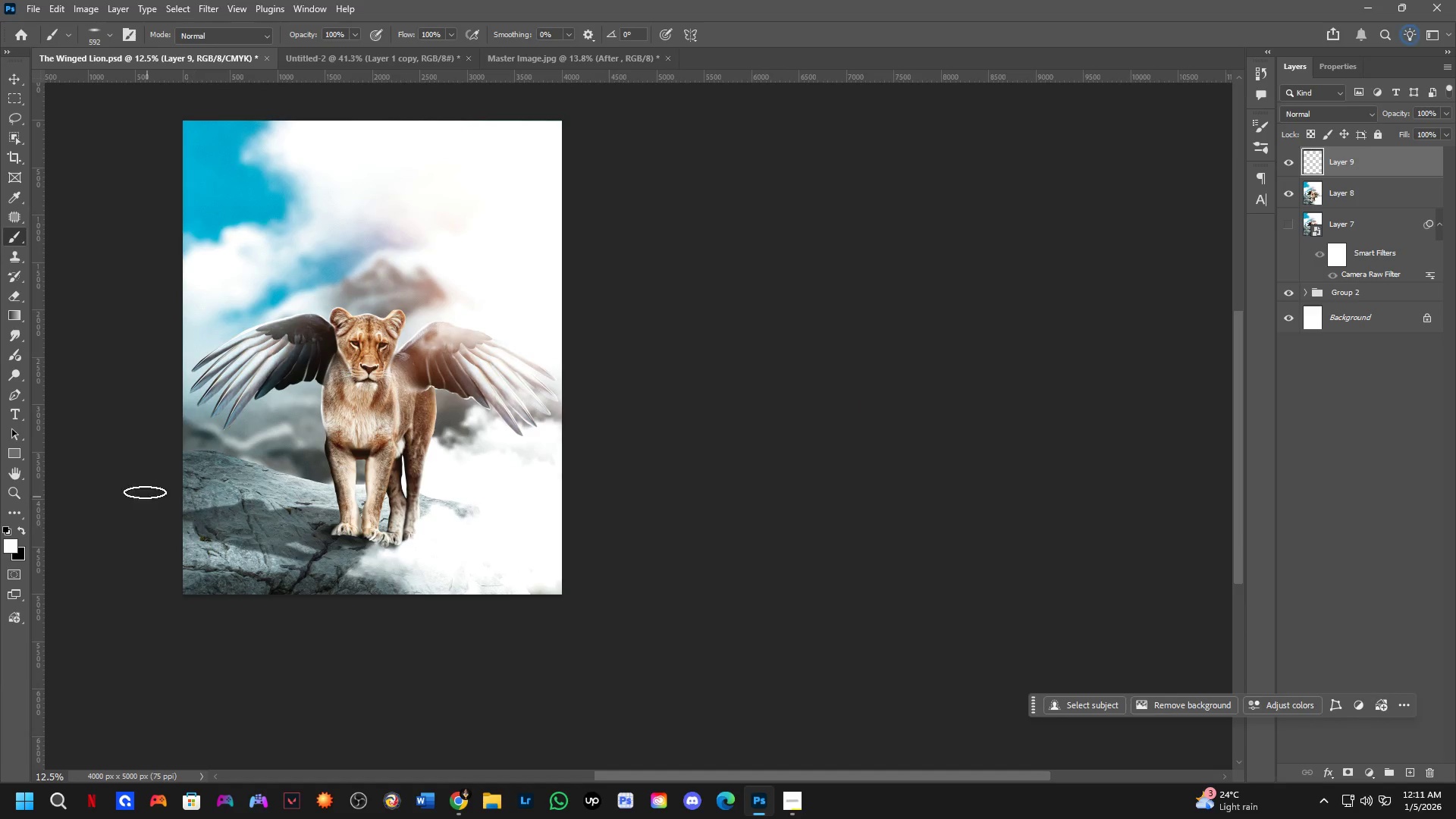 
hold_key(key=AltLeft, duration=1.11)
 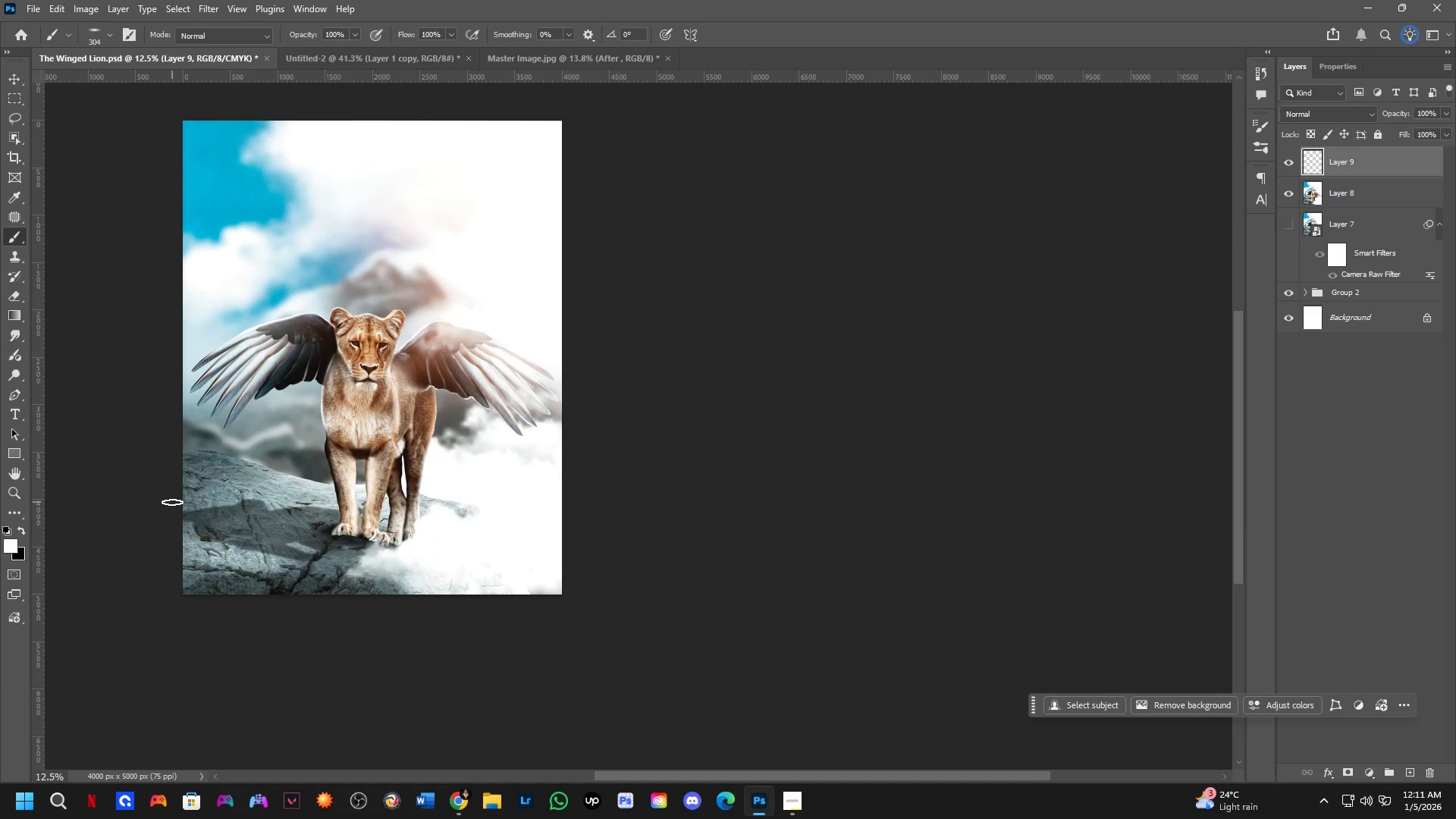 
left_click_drag(start_coordinate=[172, 502], to_coordinate=[391, 444])
 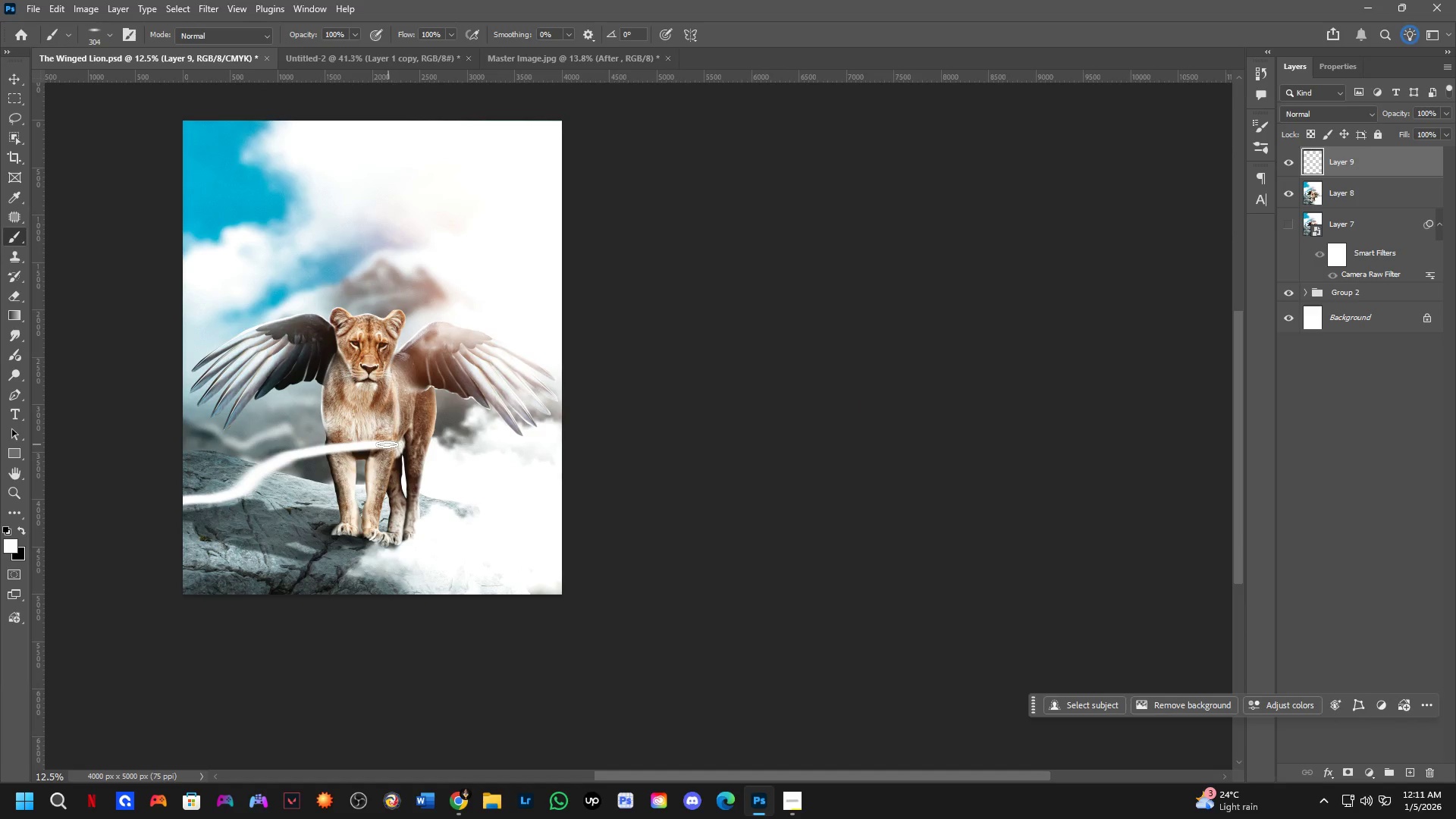 
key(Control+ControlLeft)
 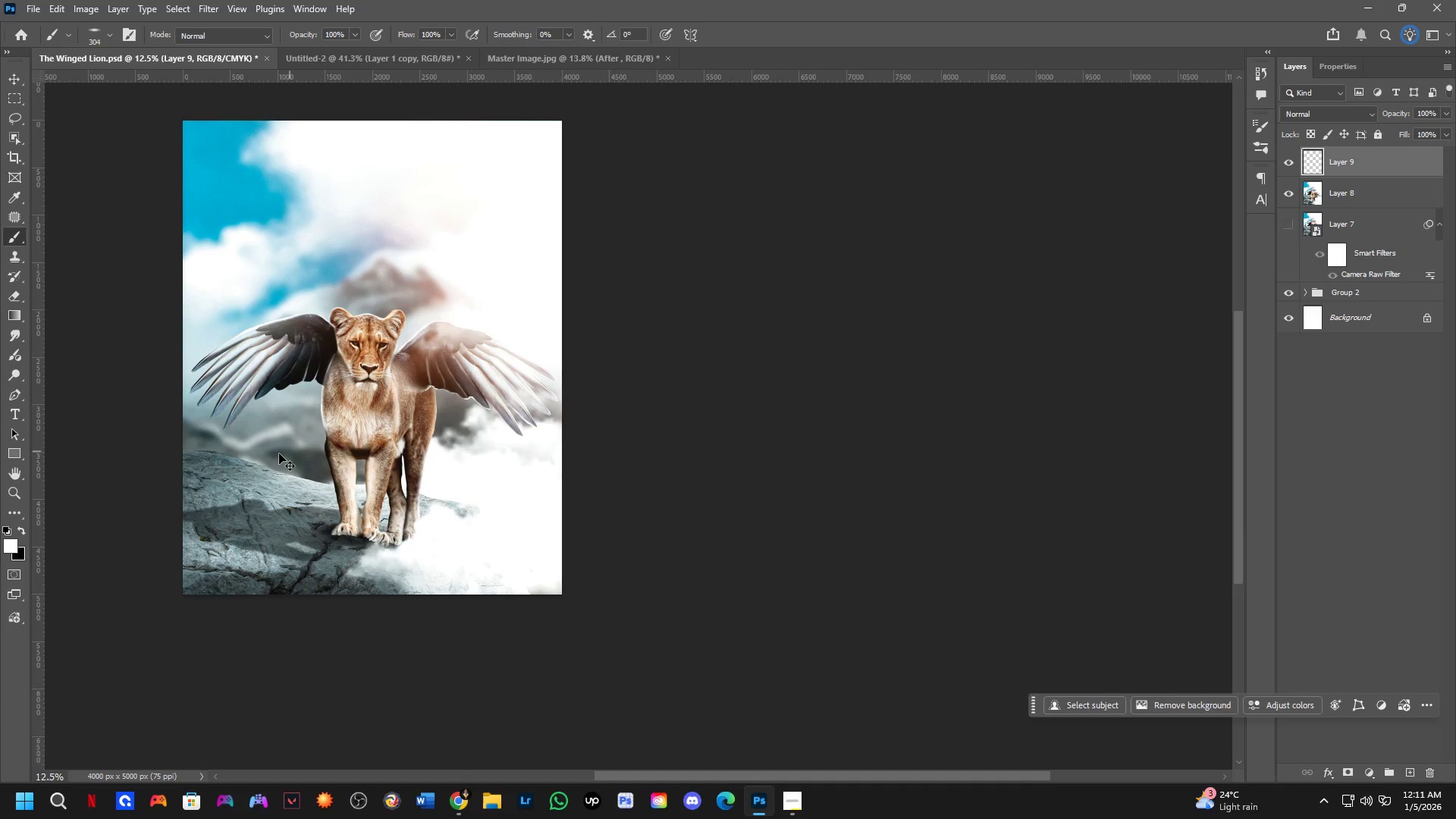 
key(Control+Z)
 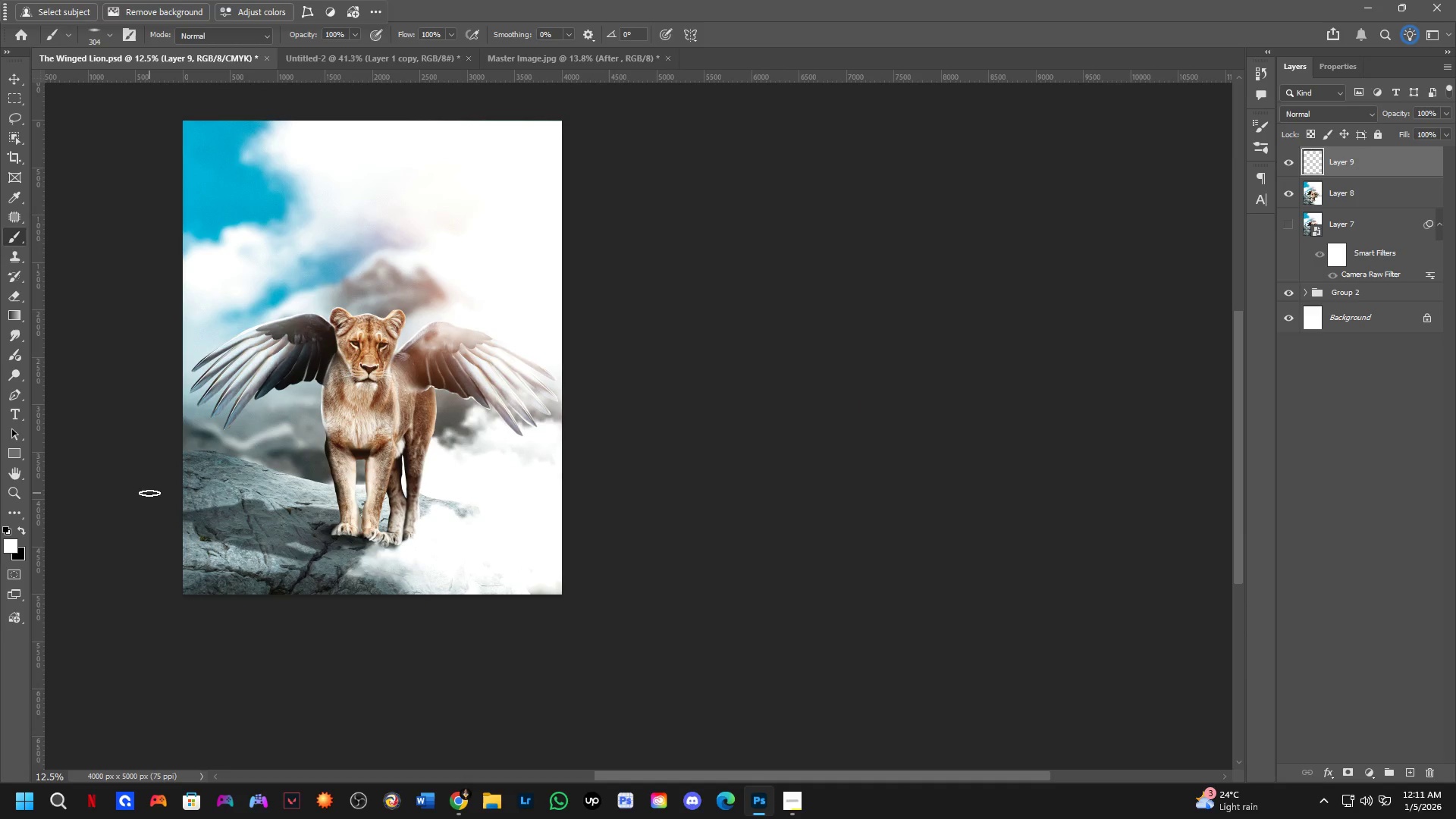 
key(Alt+AltLeft)
 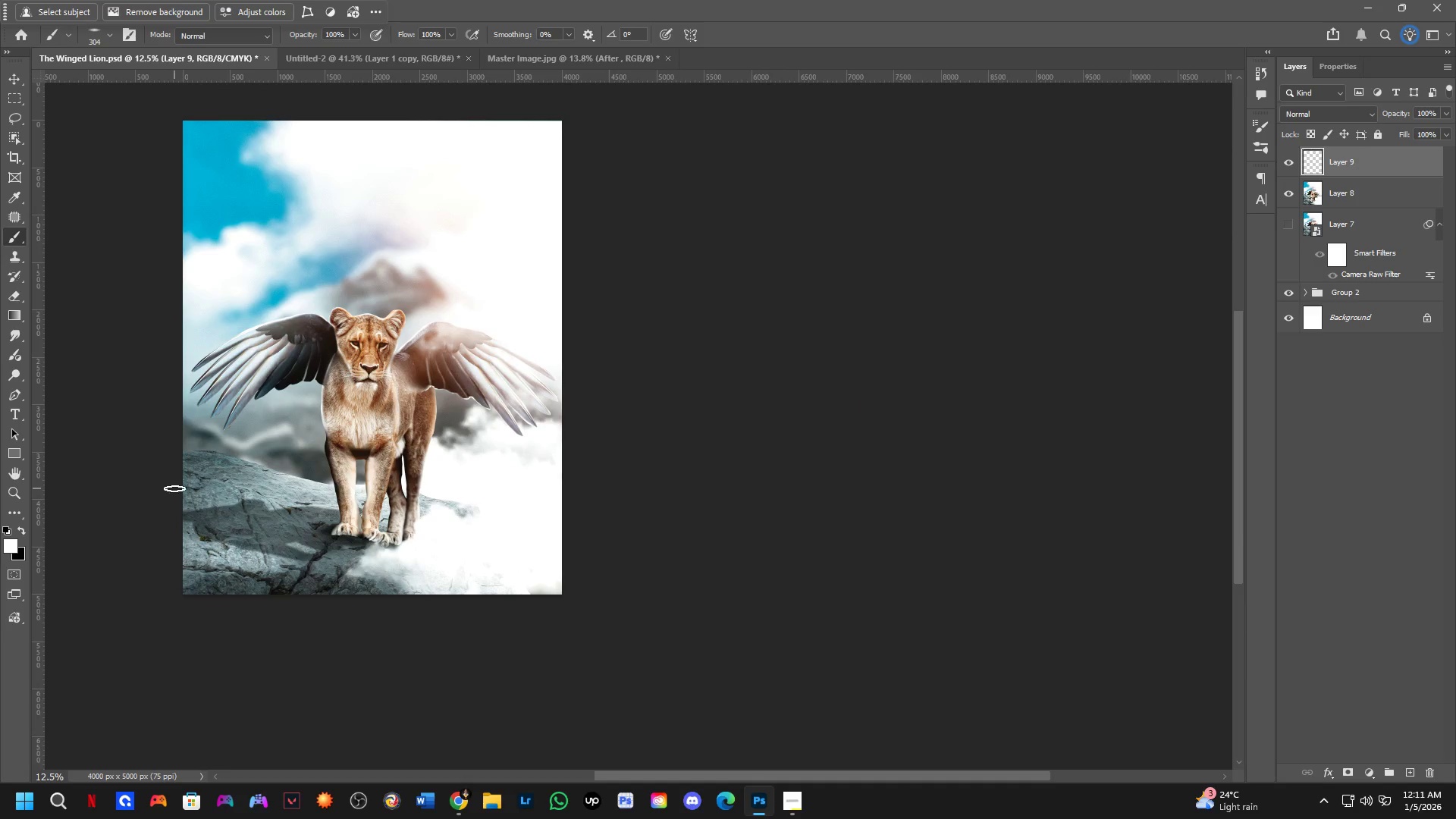 
key(Alt+AltLeft)
 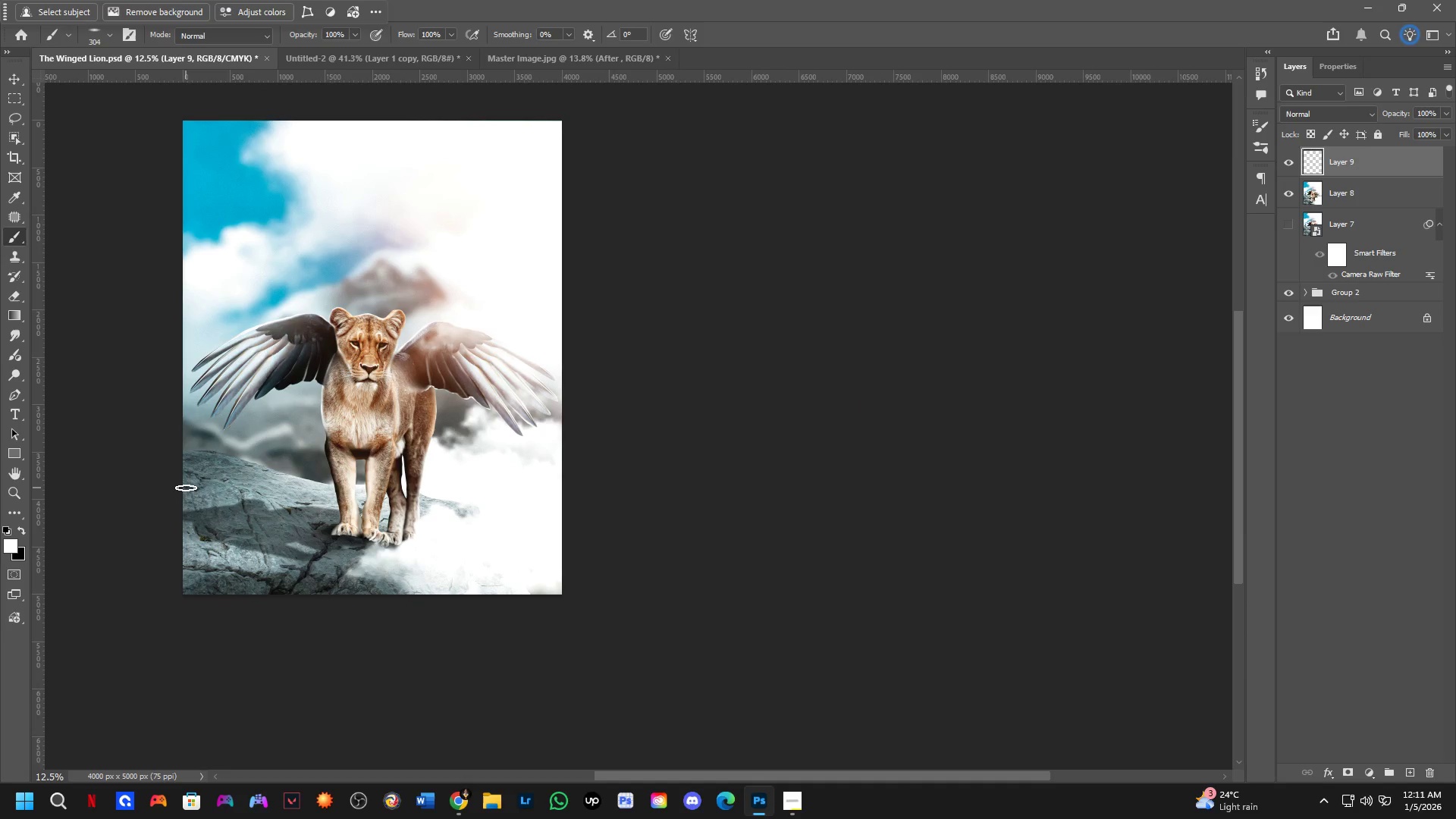 
key(Alt+AltLeft)
 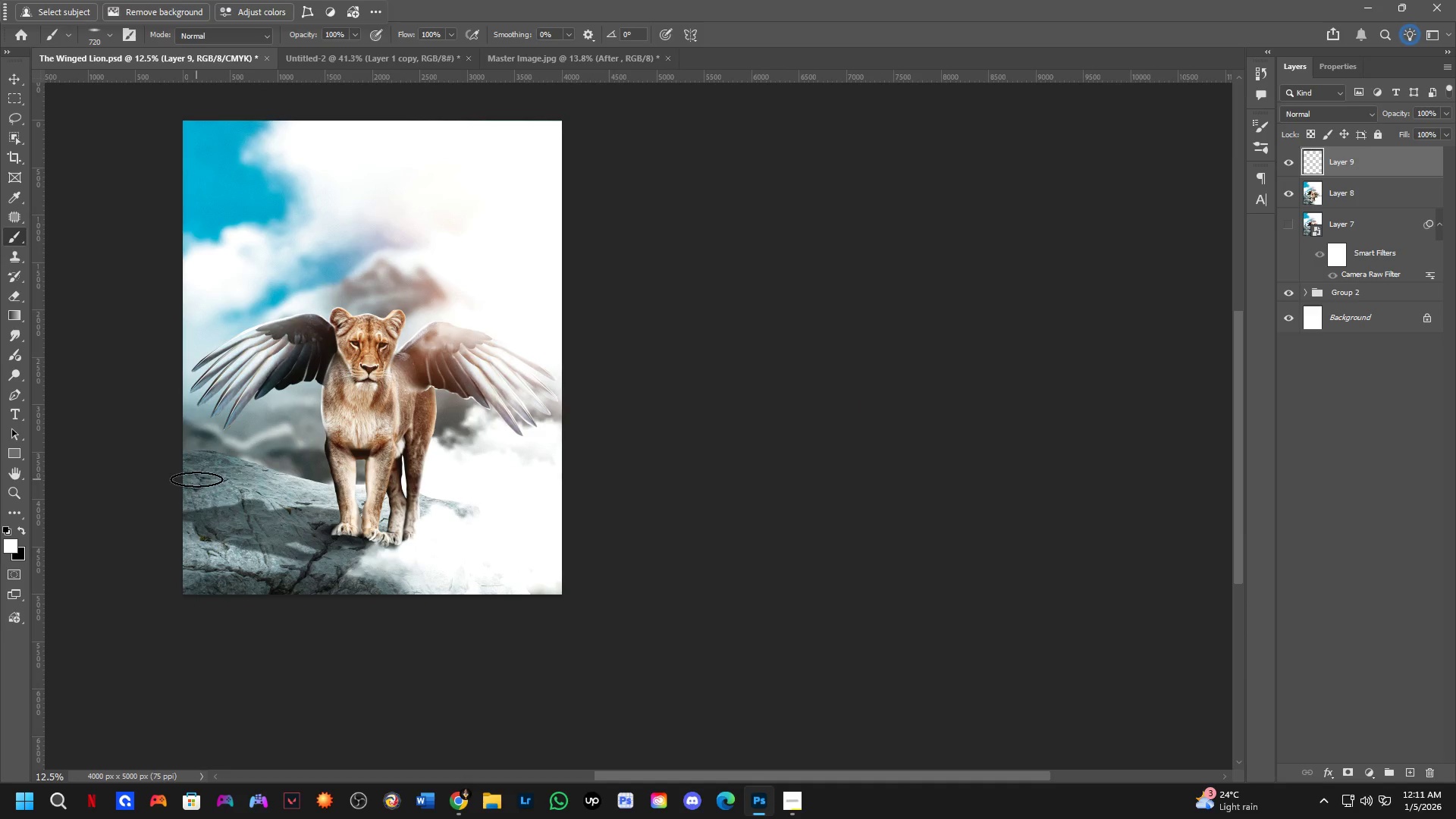 
key(Alt+AltLeft)
 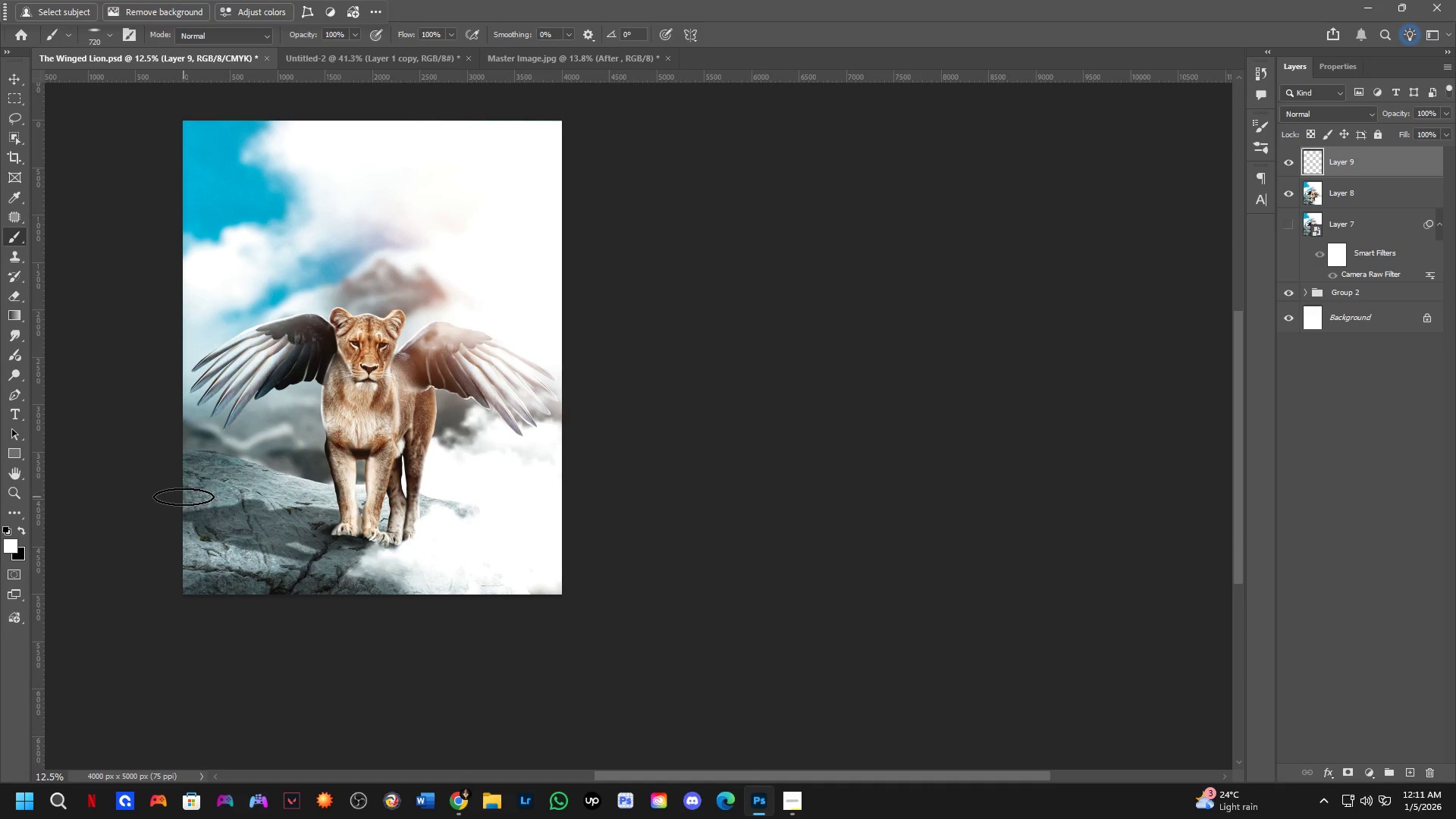 
left_click_drag(start_coordinate=[182, 497], to_coordinate=[195, 497])
 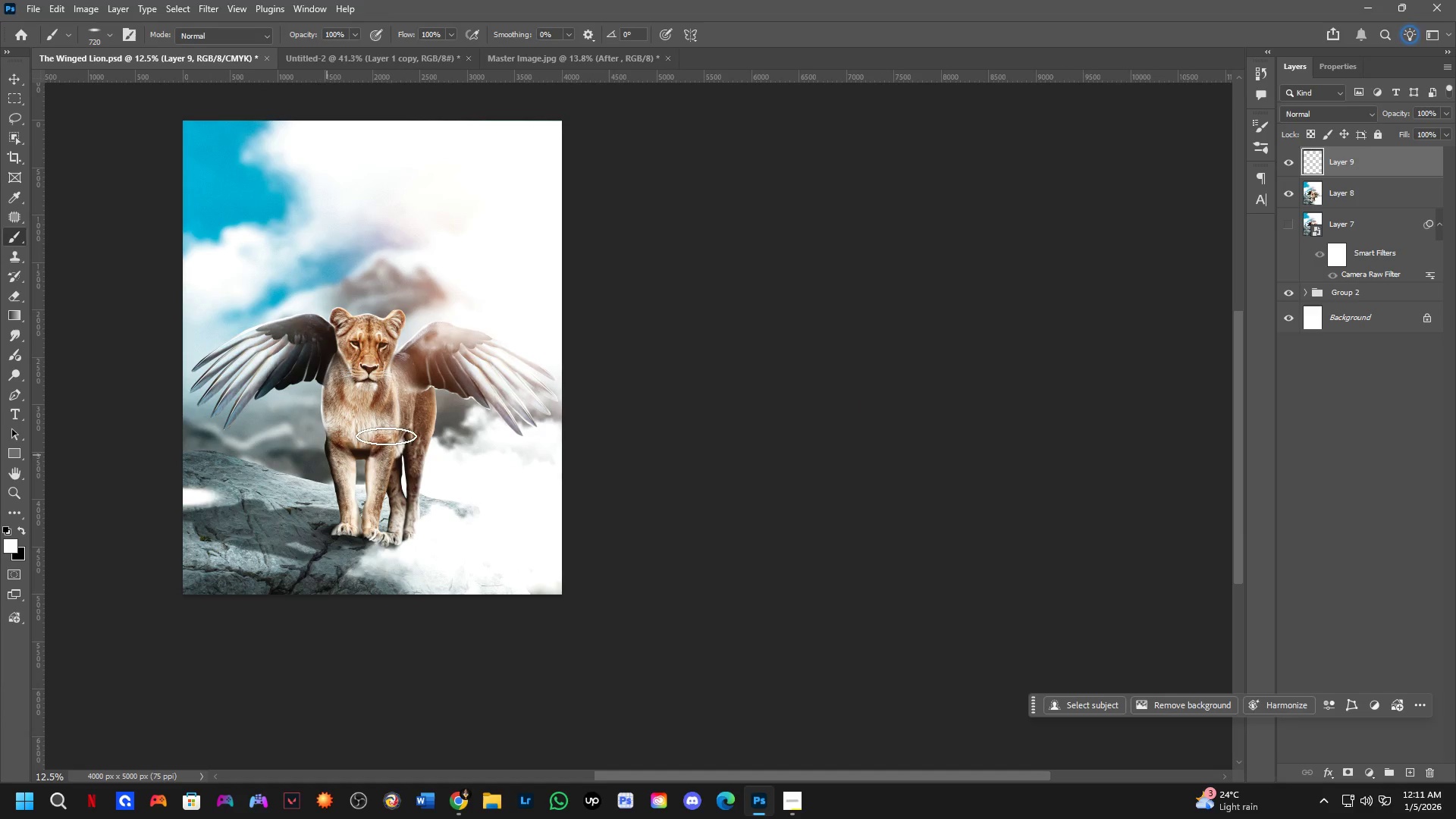 
key(Control+ControlLeft)
 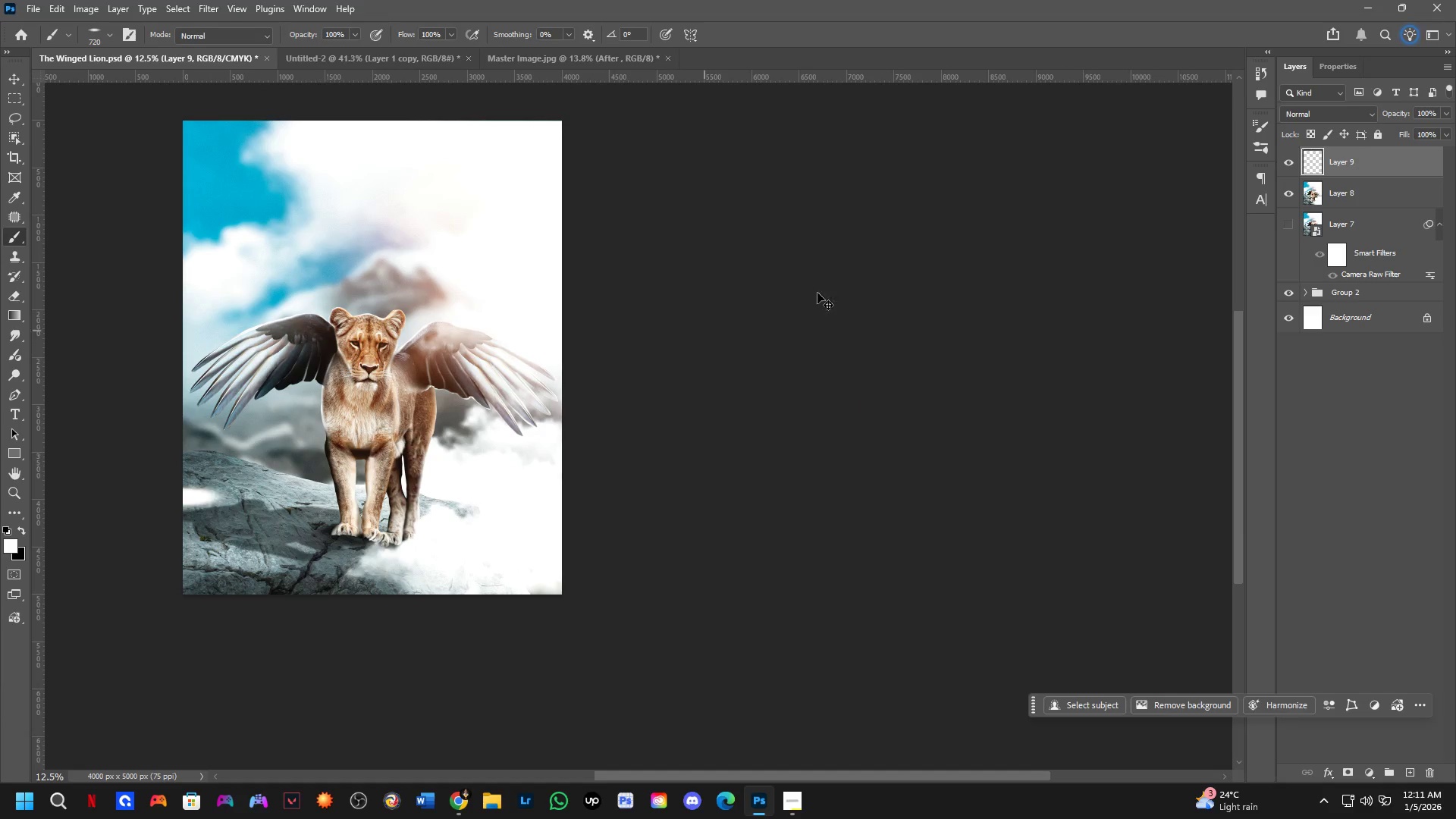 
key(Control+Z)
 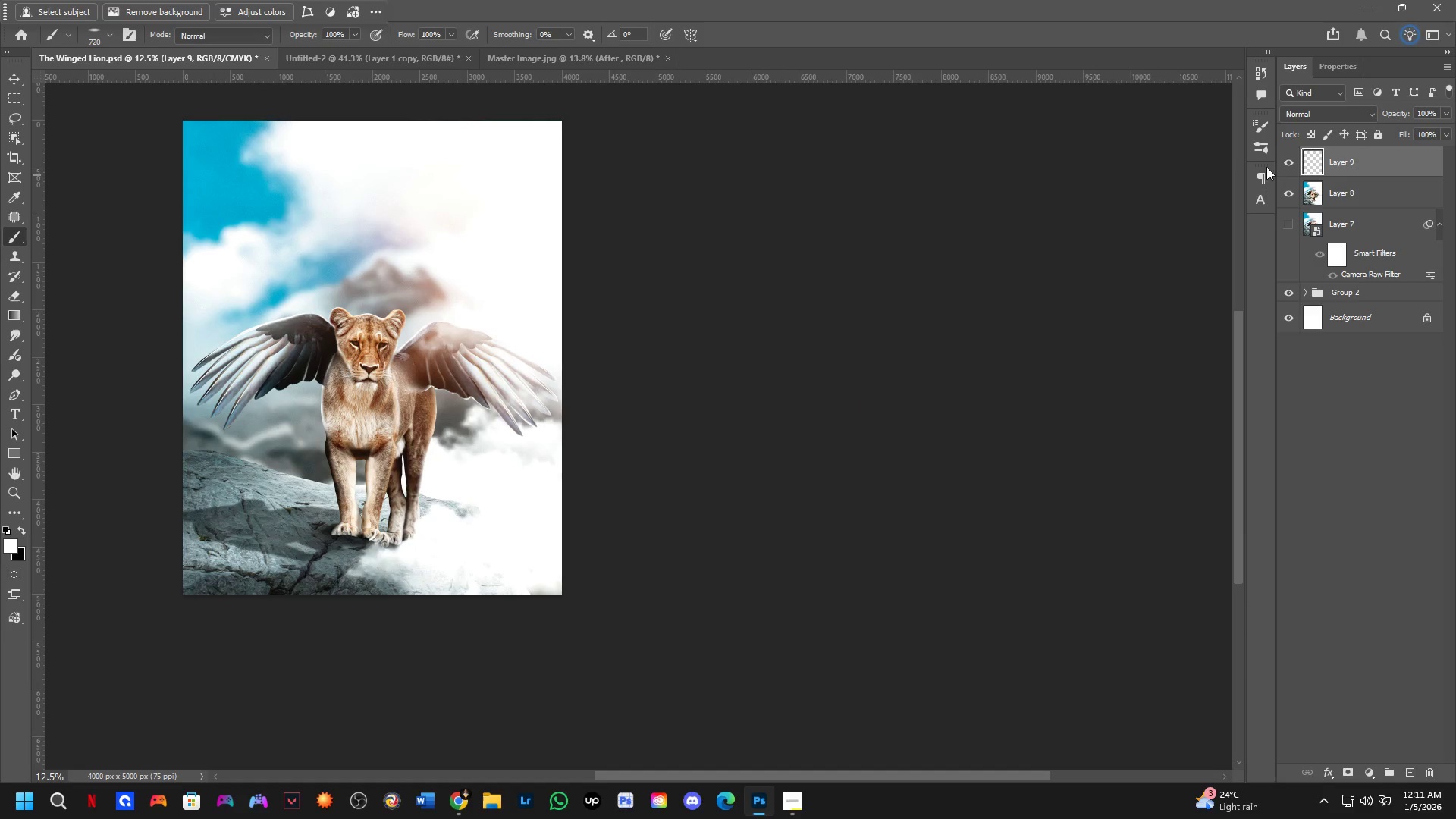 
left_click([1257, 147])
 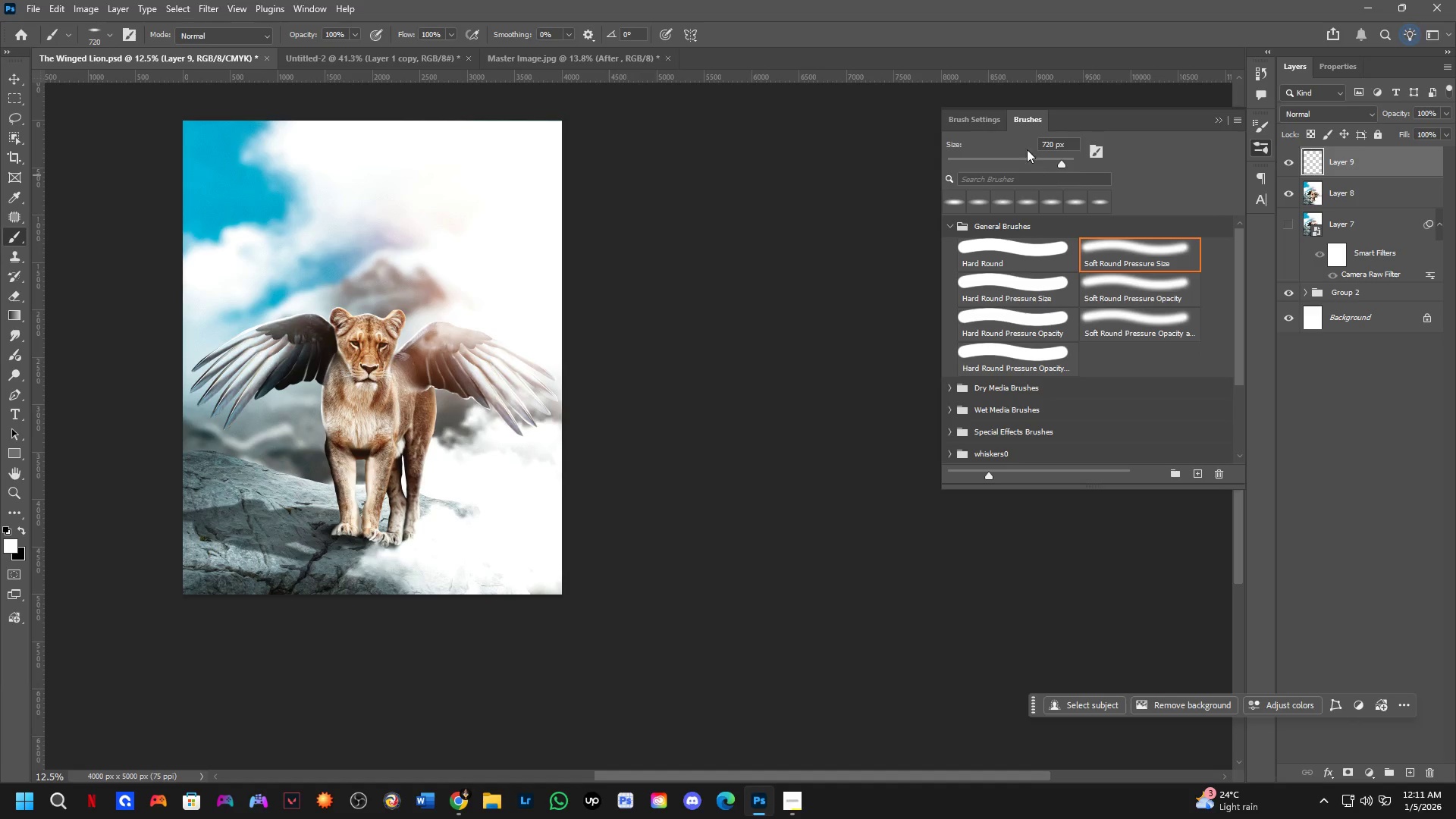 
left_click([989, 124])
 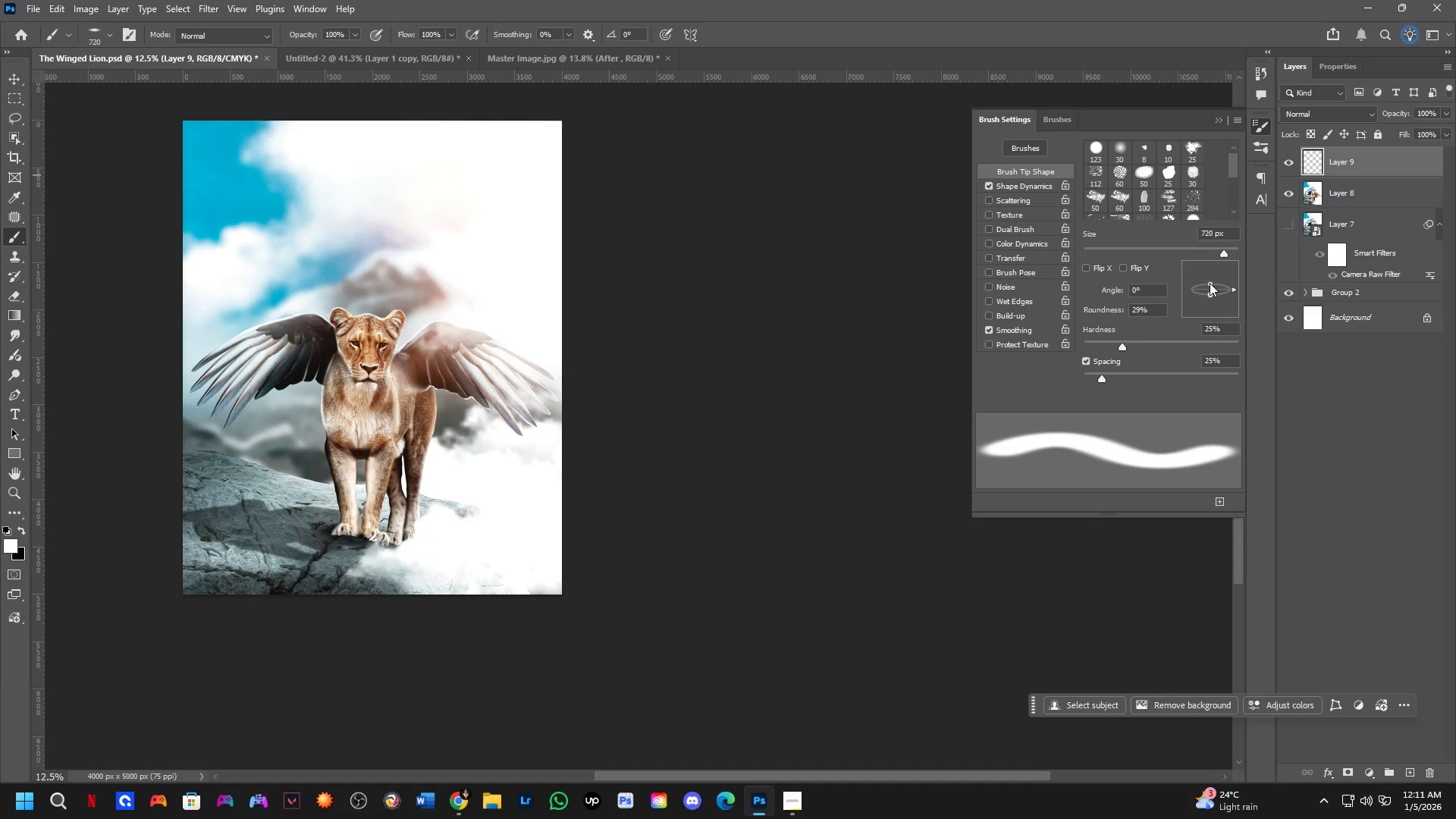 
left_click_drag(start_coordinate=[1210, 283], to_coordinate=[1210, 287])
 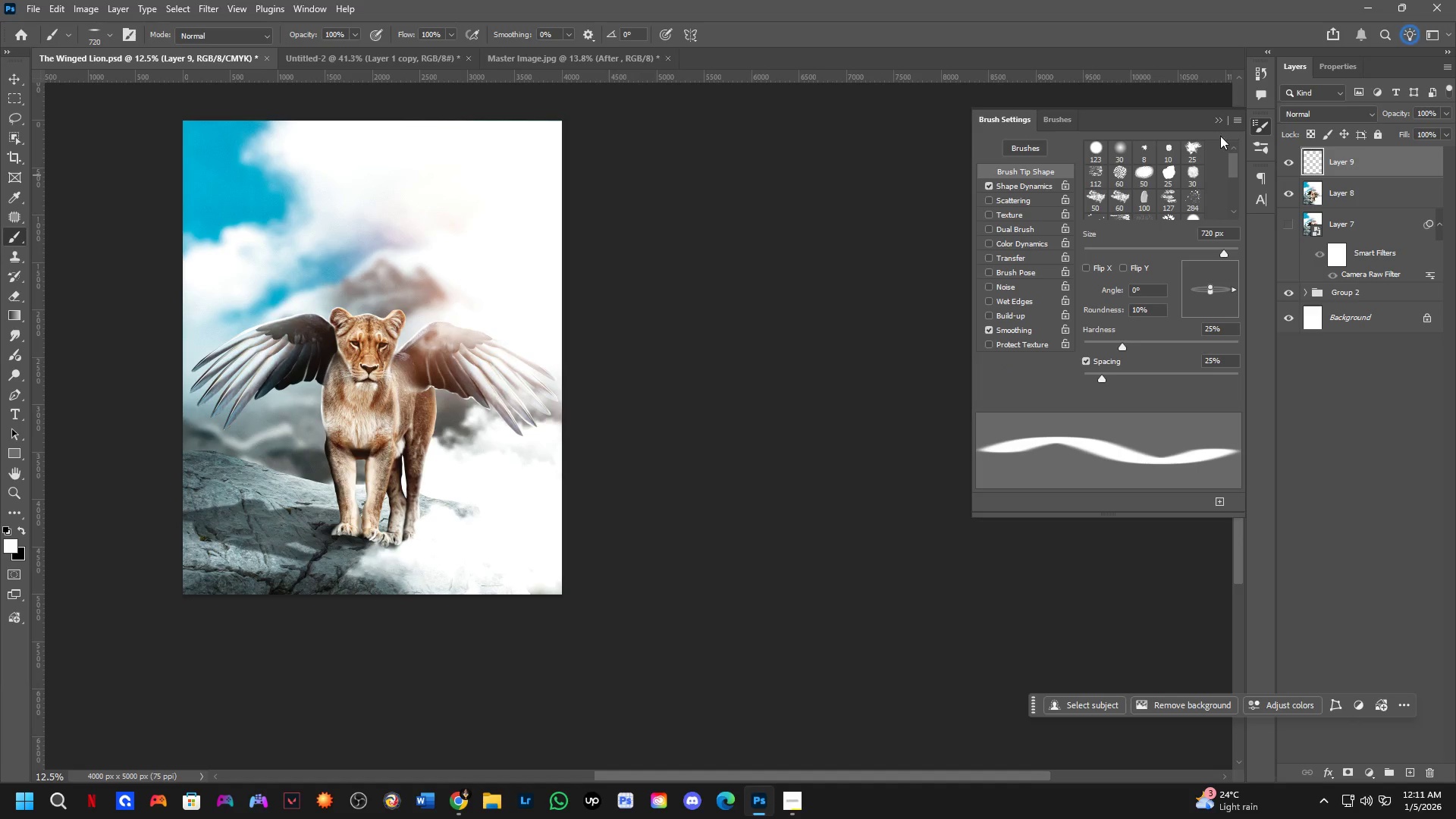 
wait(5.48)
 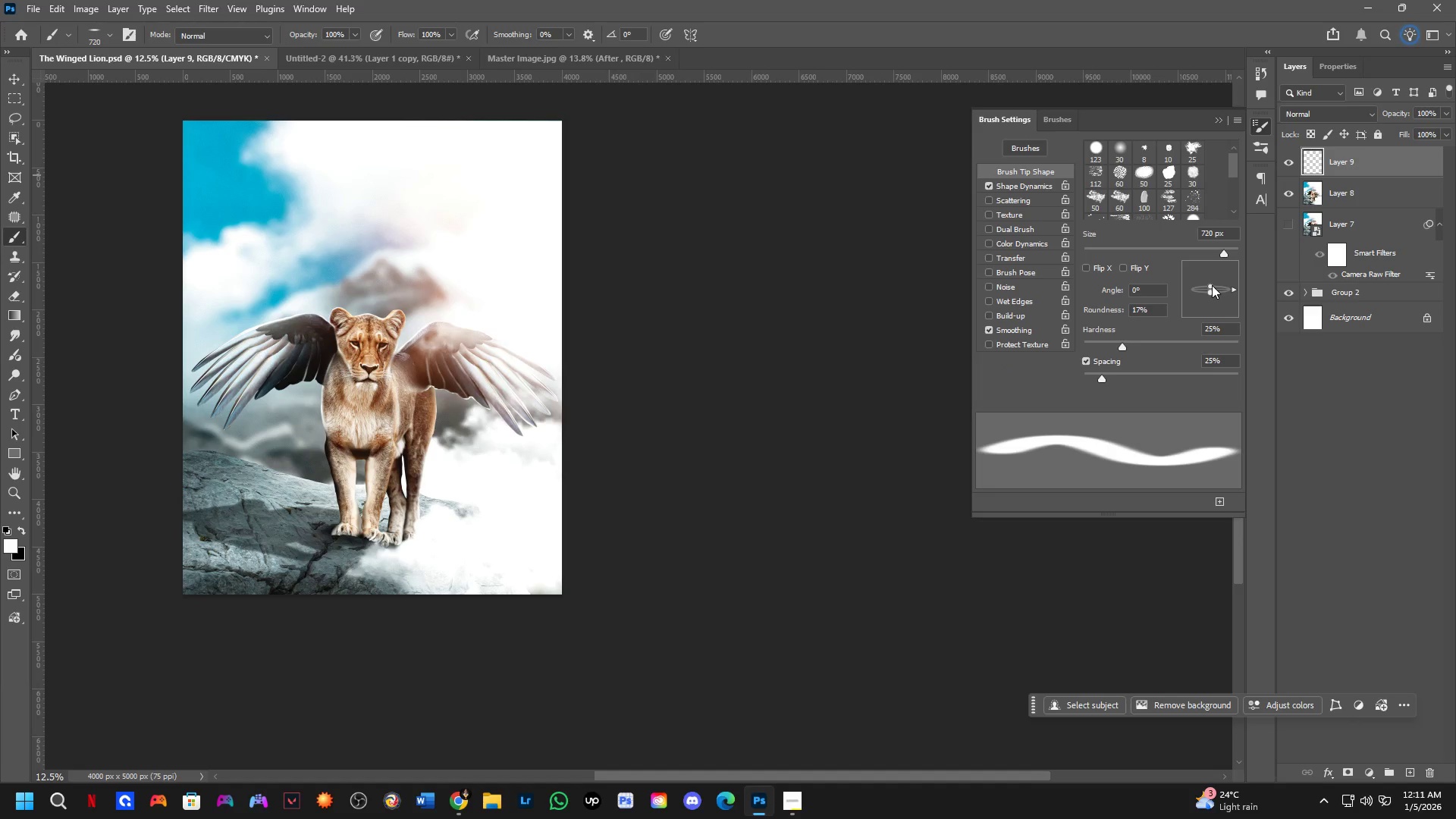 
left_click_drag(start_coordinate=[166, 505], to_coordinate=[634, 431])
 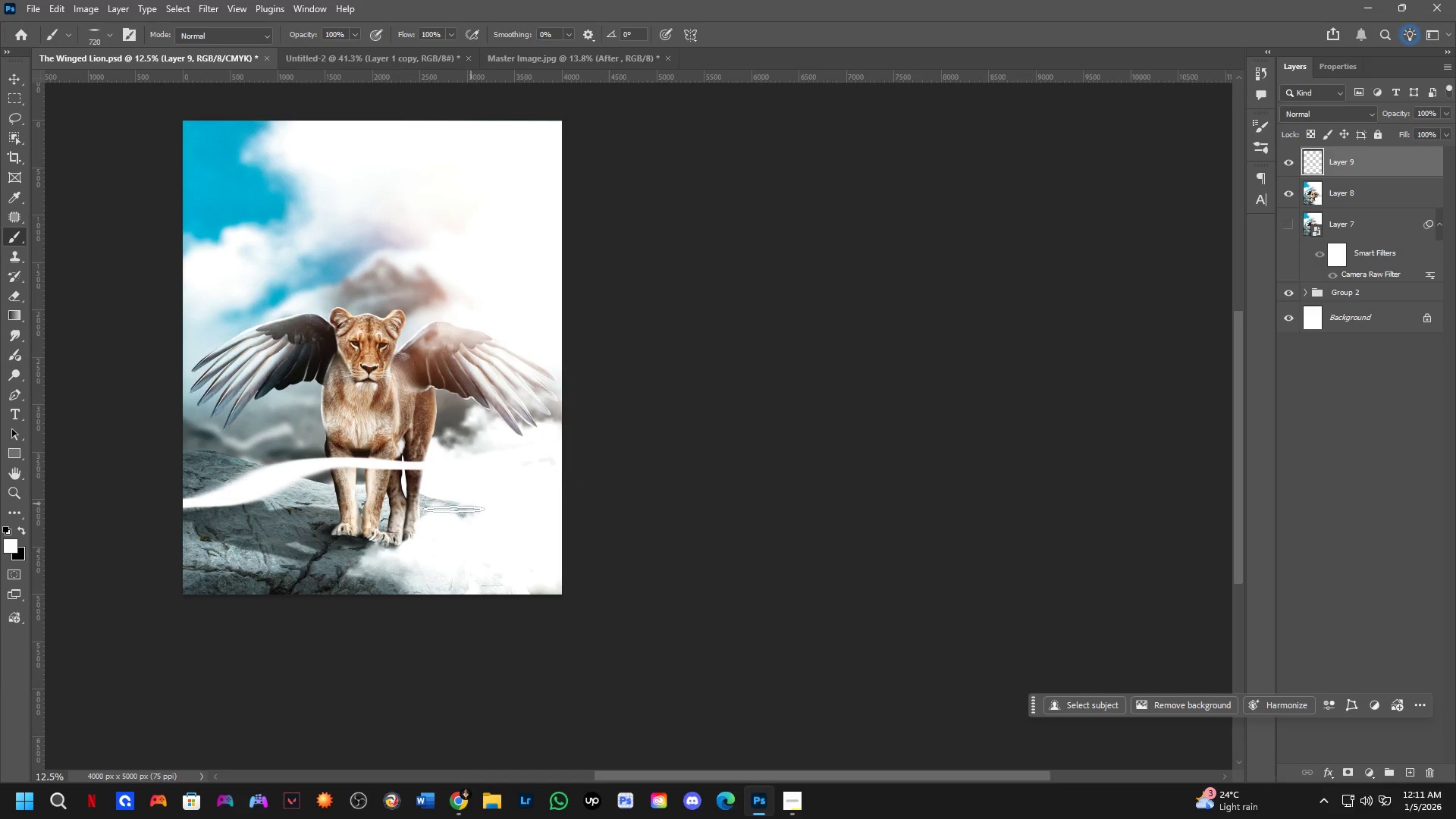 
hold_key(key=Space, duration=0.39)
 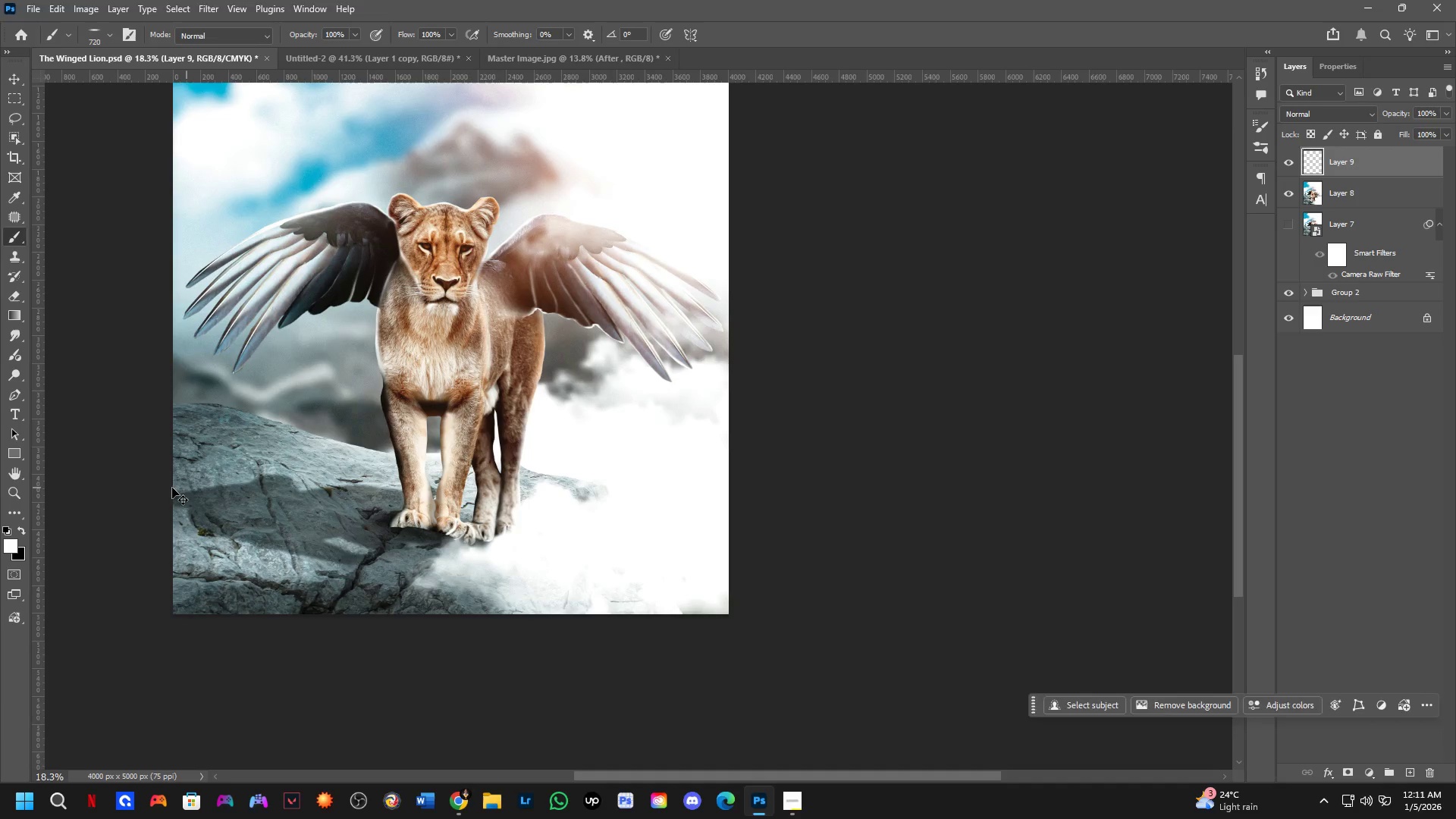 
left_click_drag(start_coordinate=[395, 521], to_coordinate=[418, 508])
 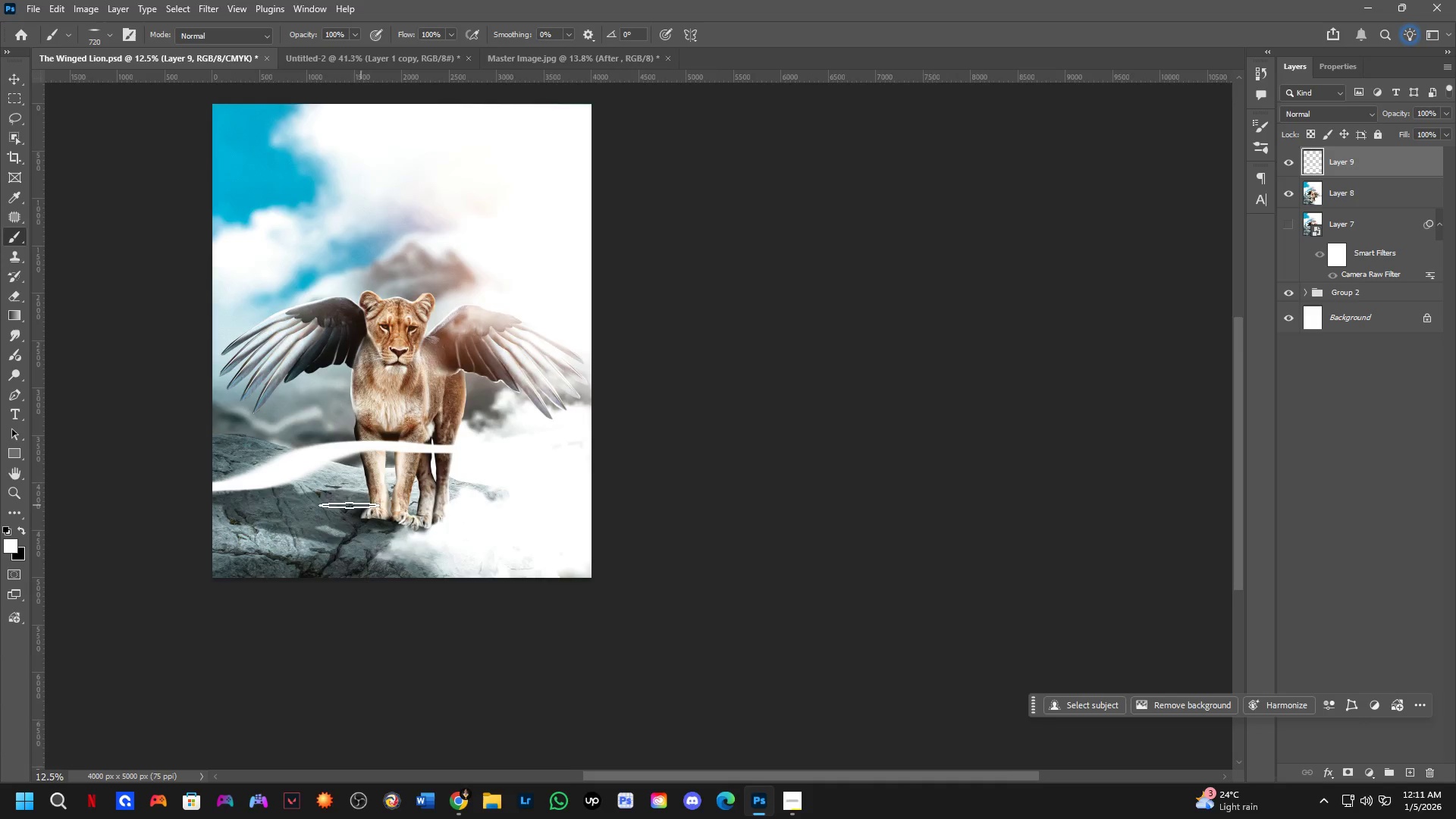 
key(Control+ControlLeft)
 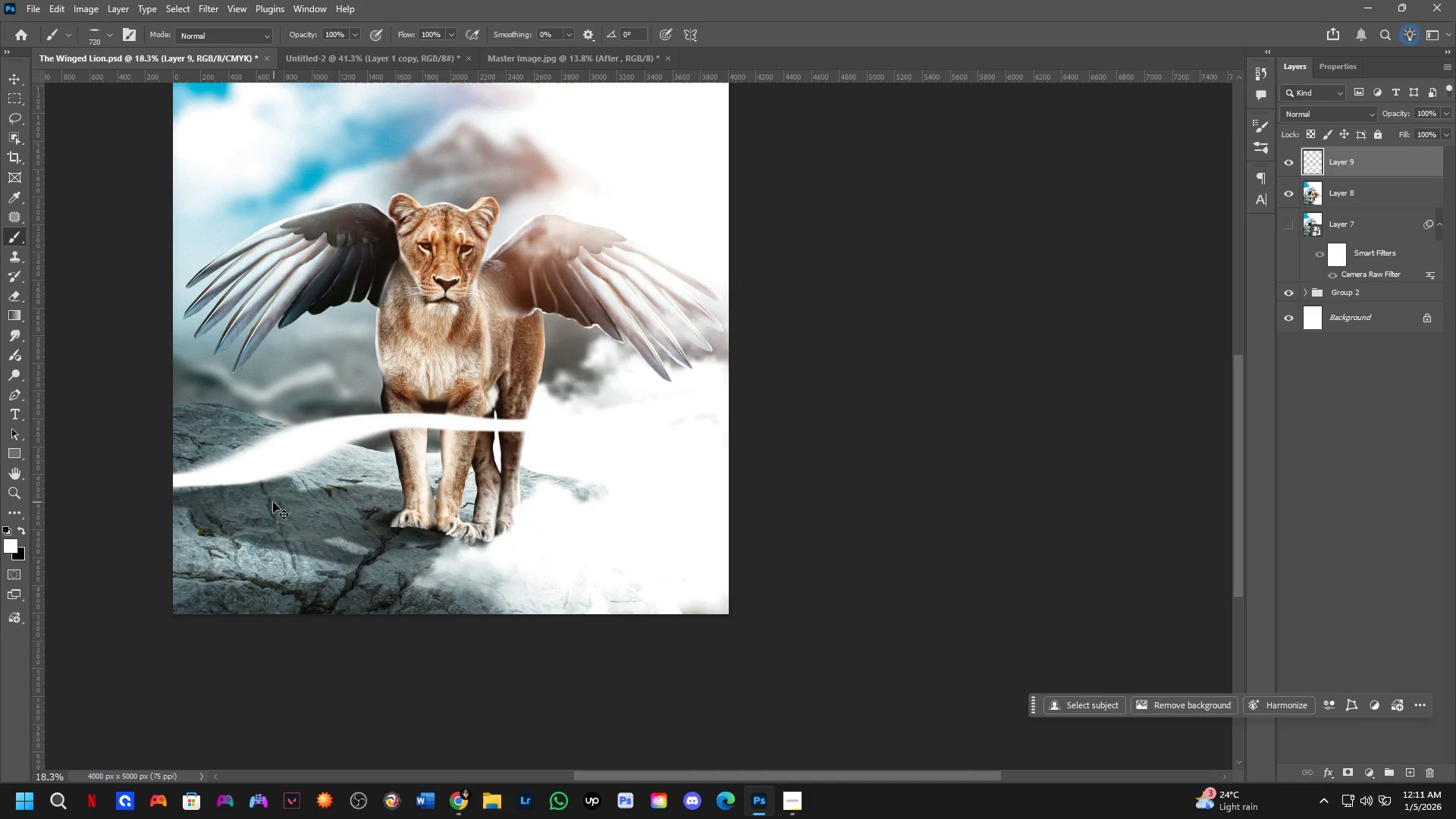 
key(Control+Z)
 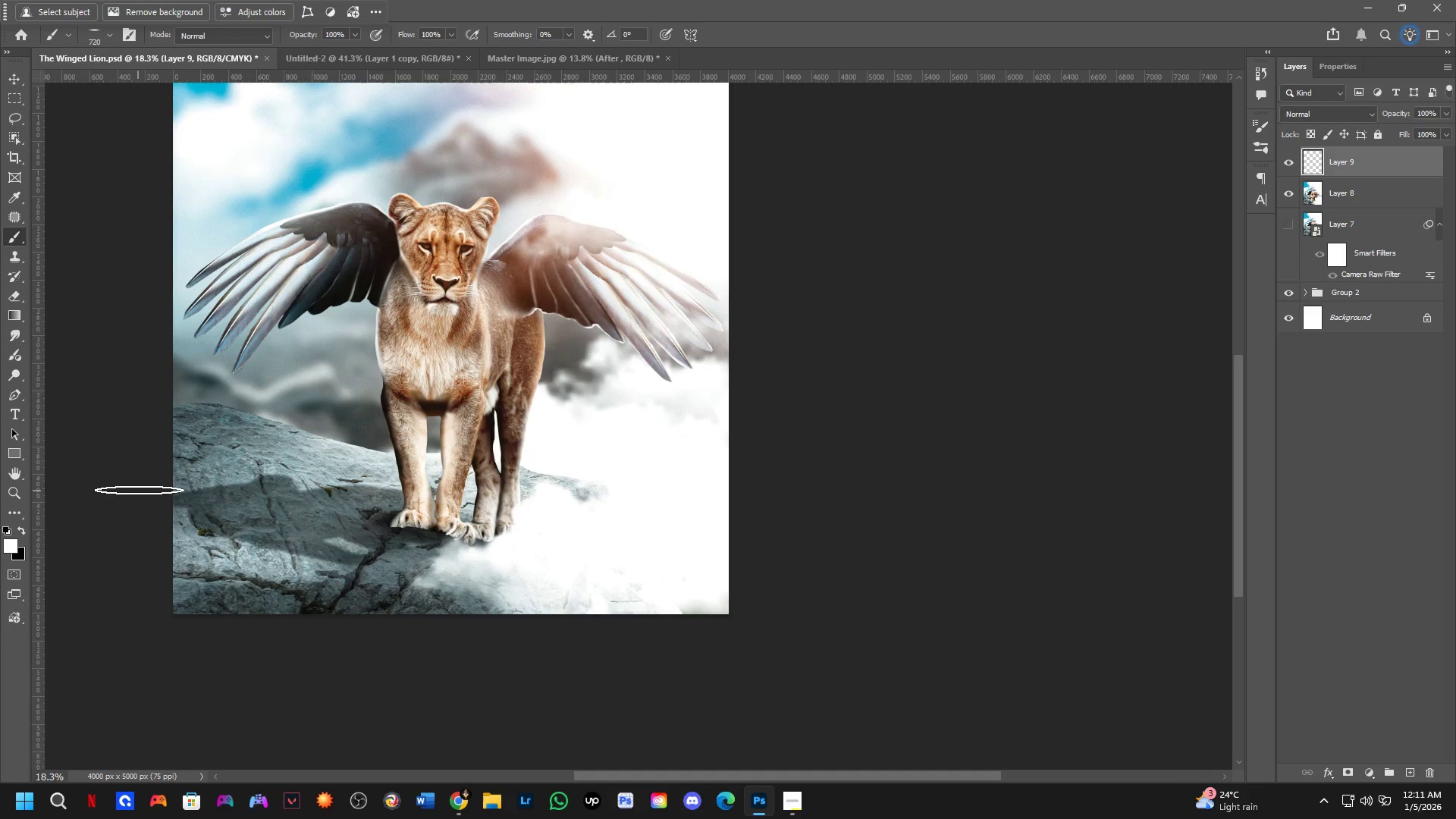 
scroll: coordinate [284, 500], scroll_direction: up, amount: 4.0
 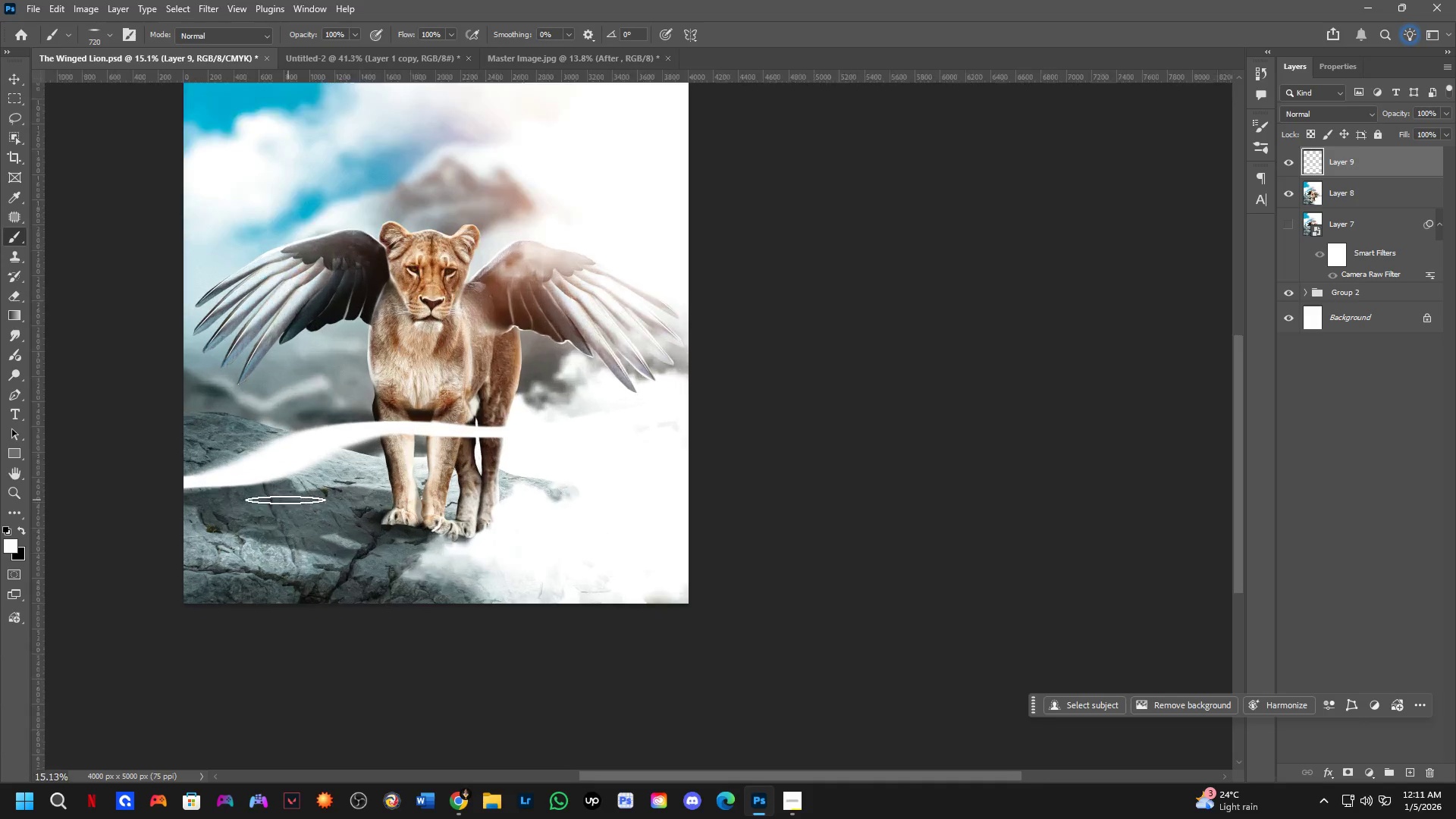 
left_click_drag(start_coordinate=[144, 489], to_coordinate=[701, 410])
 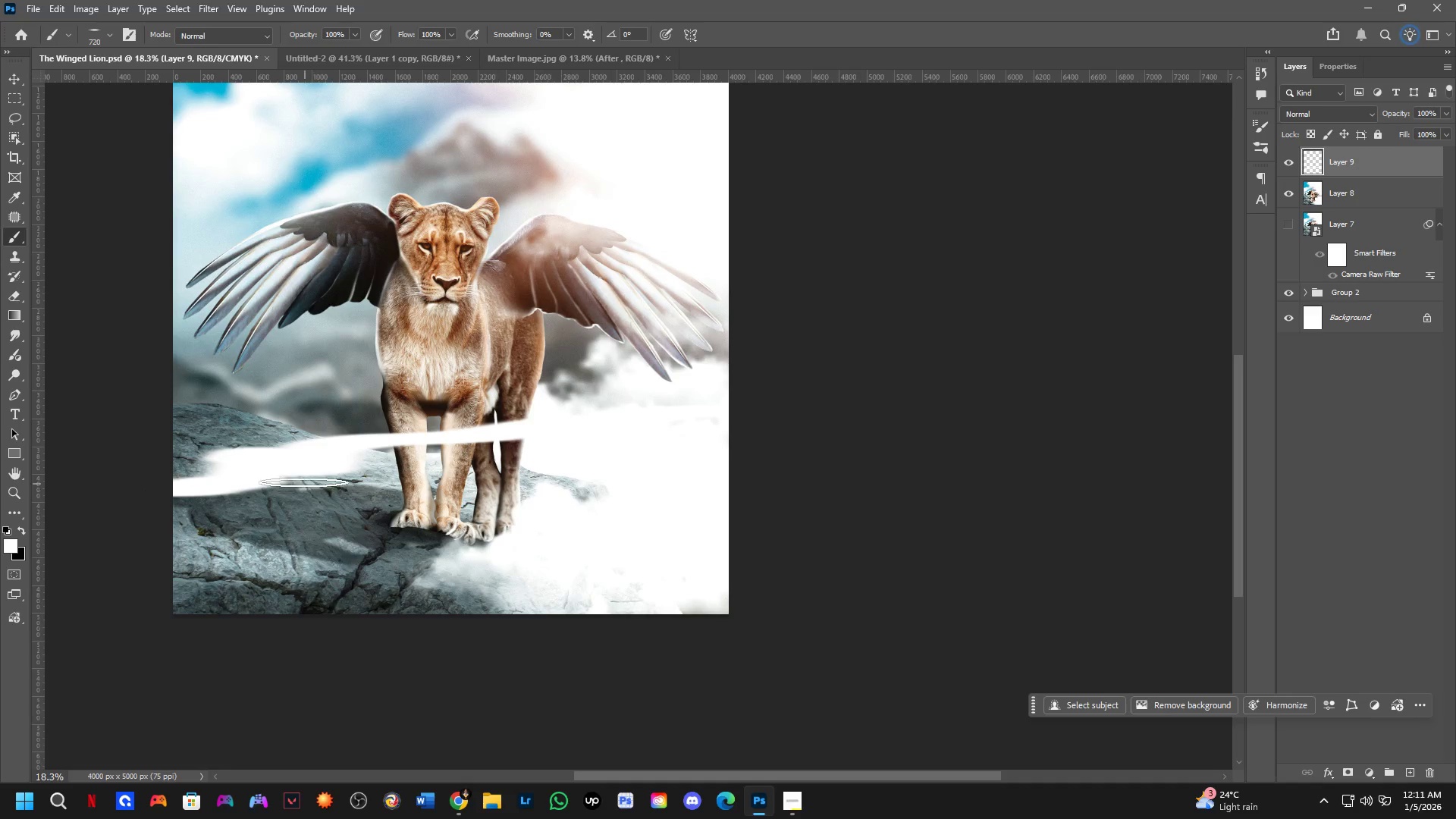 
left_click_drag(start_coordinate=[304, 472], to_coordinate=[177, 648])
 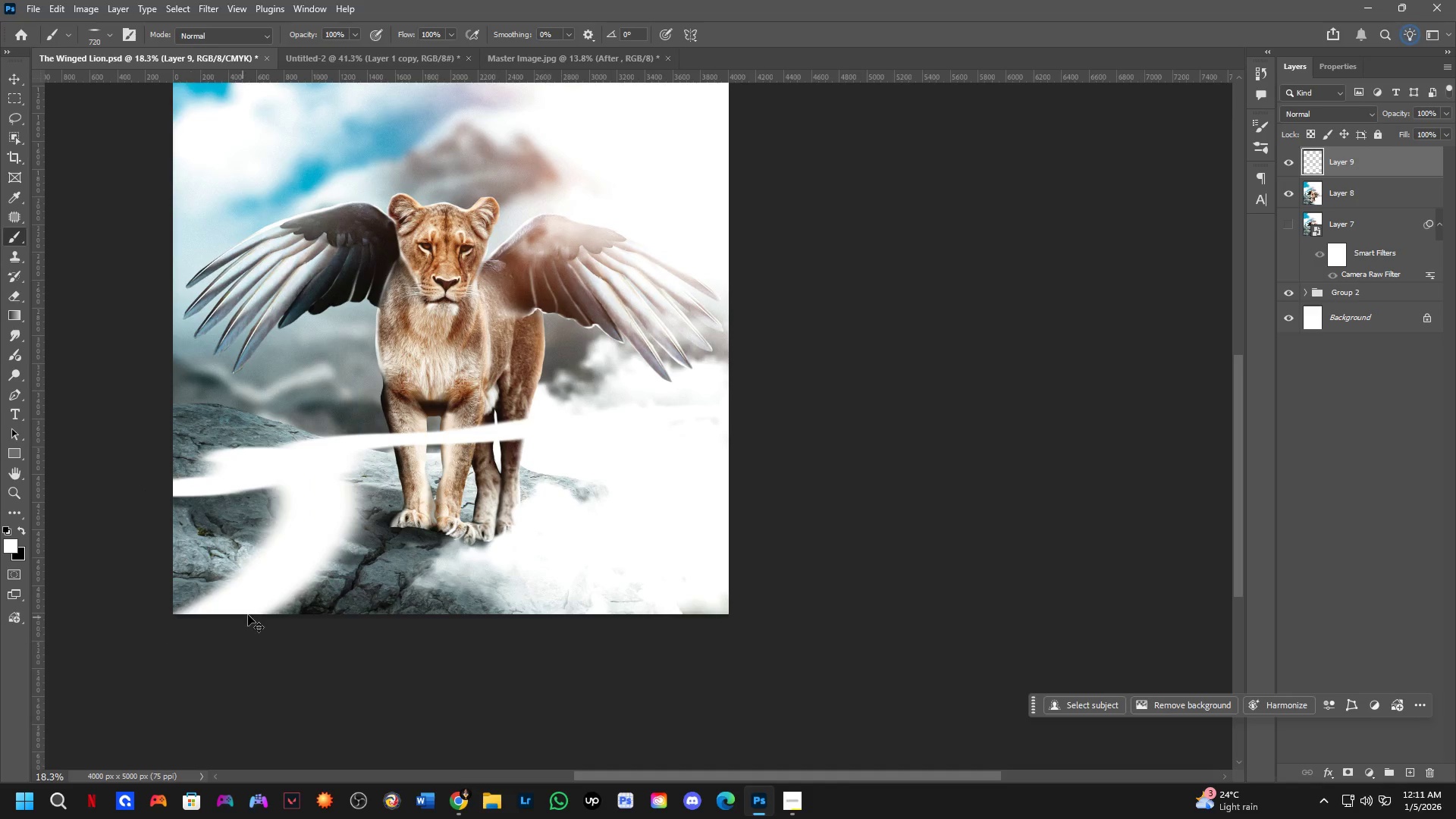 
key(Control+ControlLeft)
 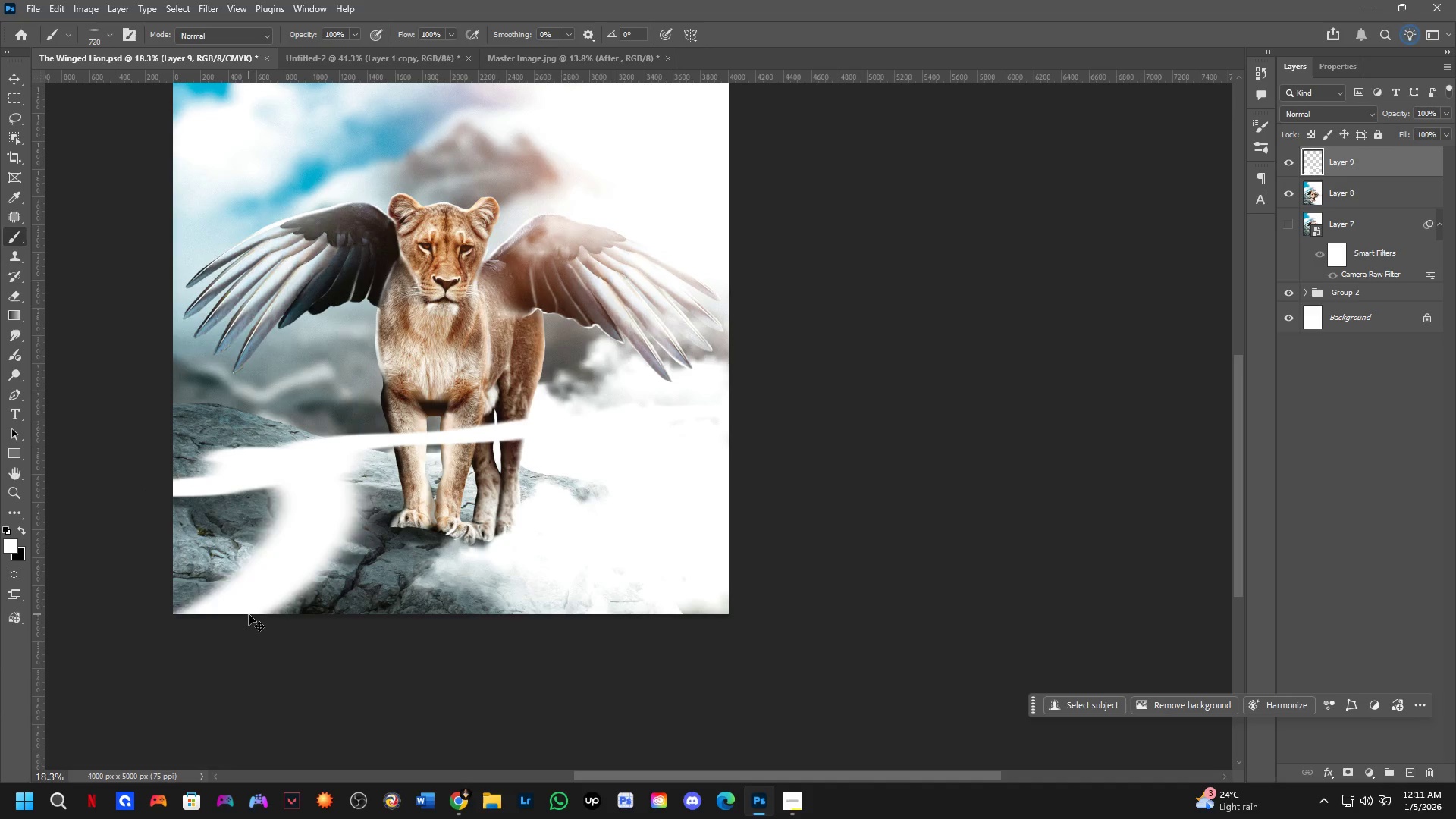 
key(Control+Z)
 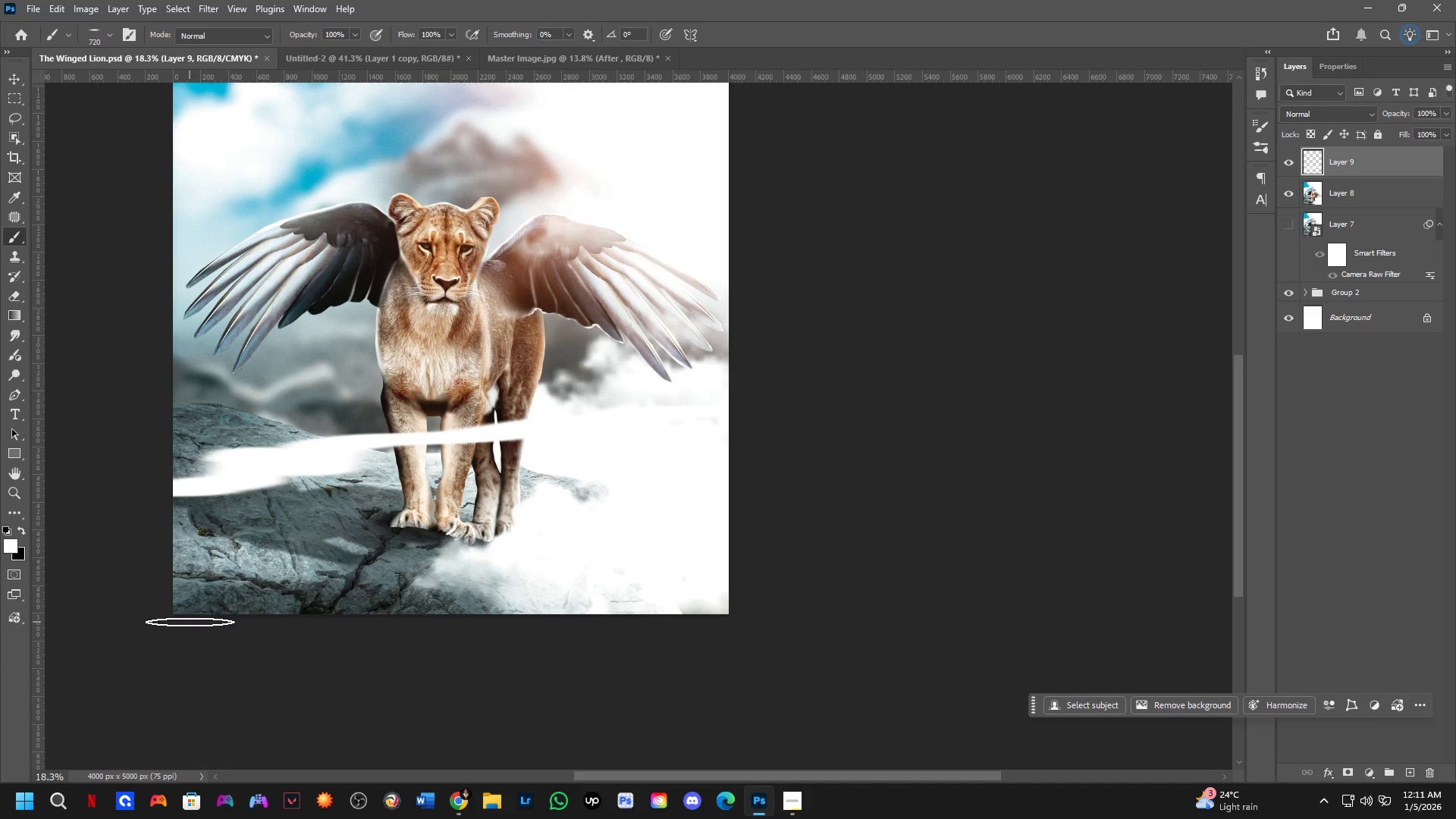 
left_click_drag(start_coordinate=[190, 622], to_coordinate=[583, 430])
 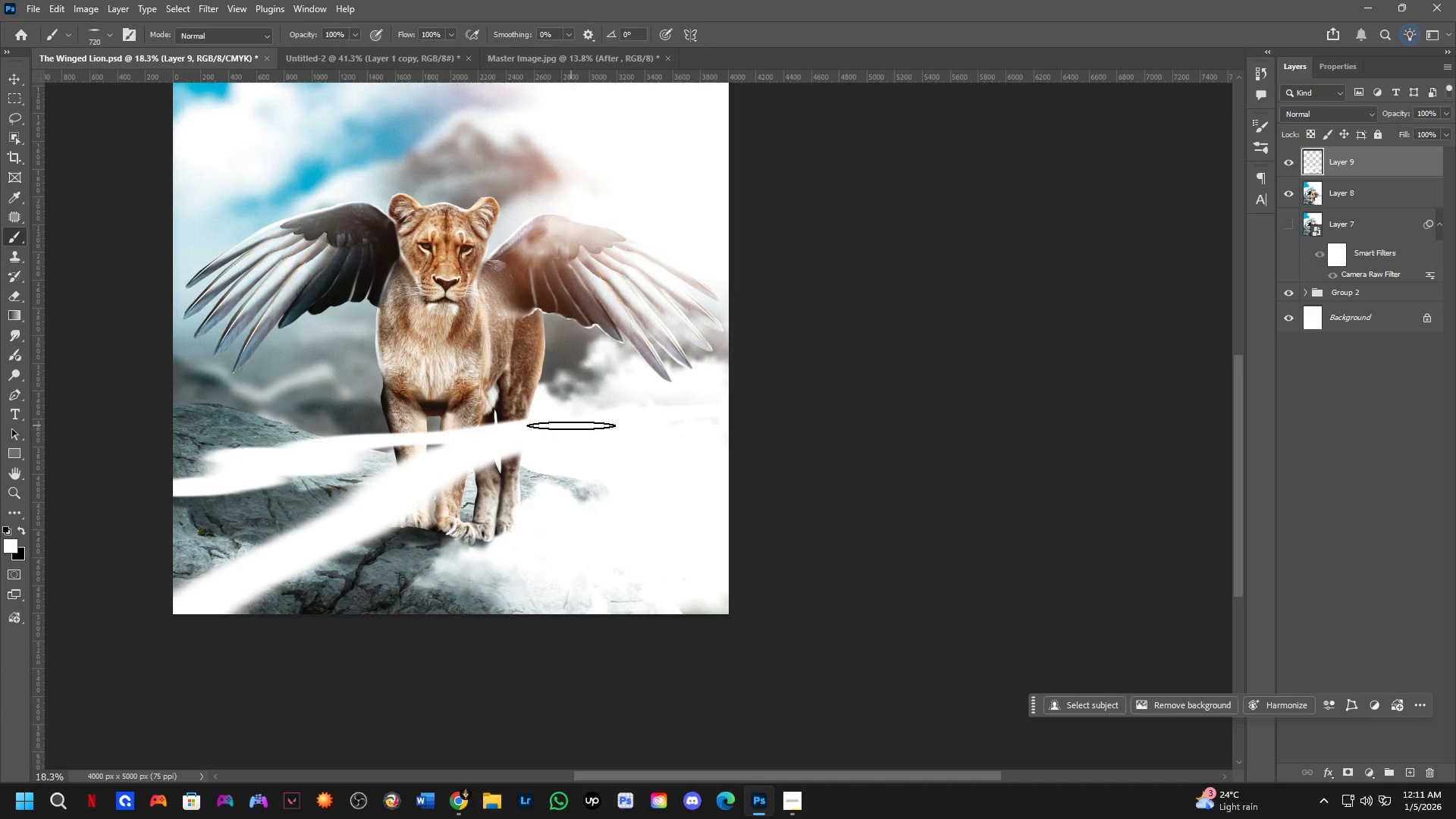 
key(Control+ControlLeft)
 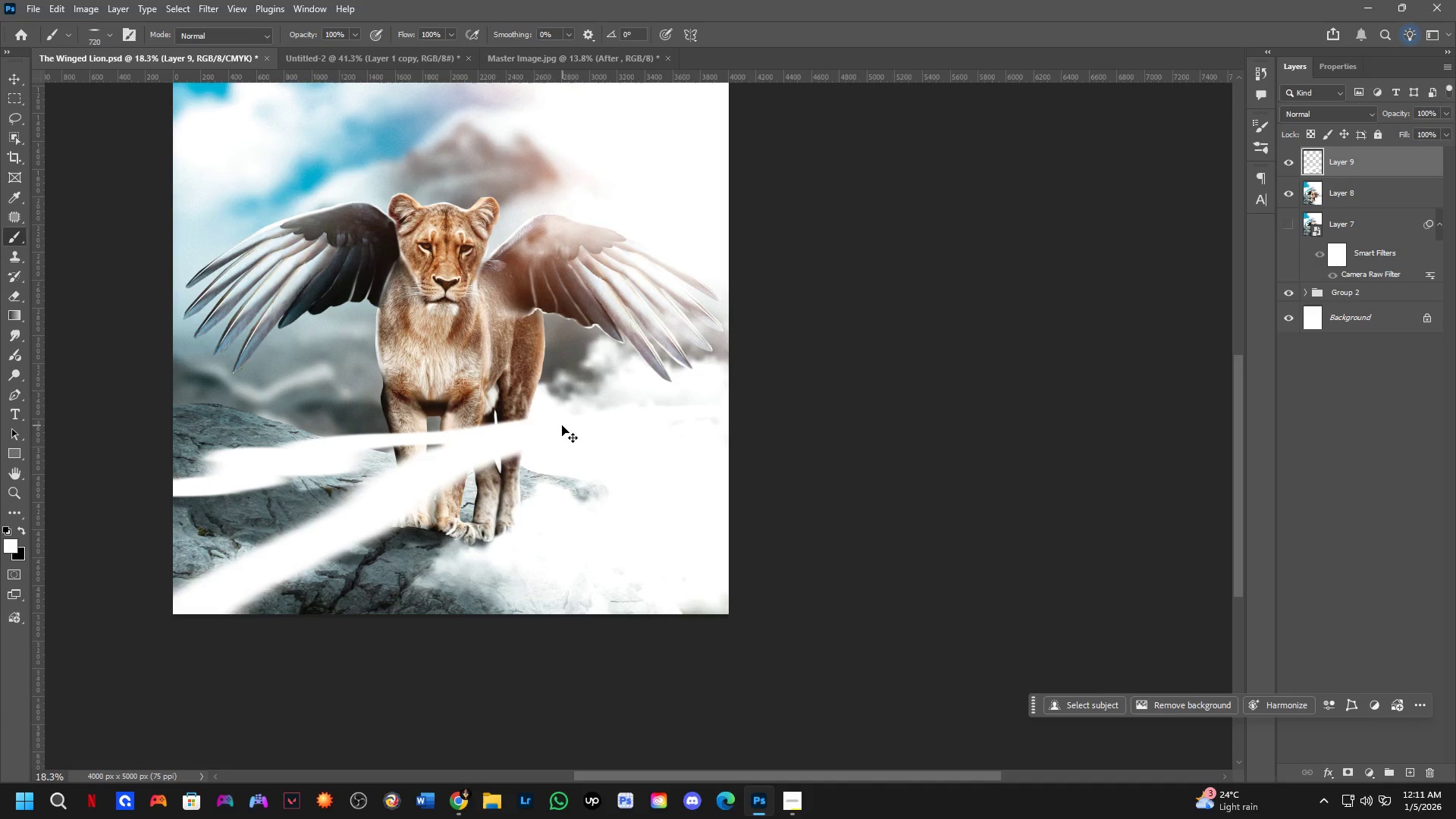 
key(Control+Z)
 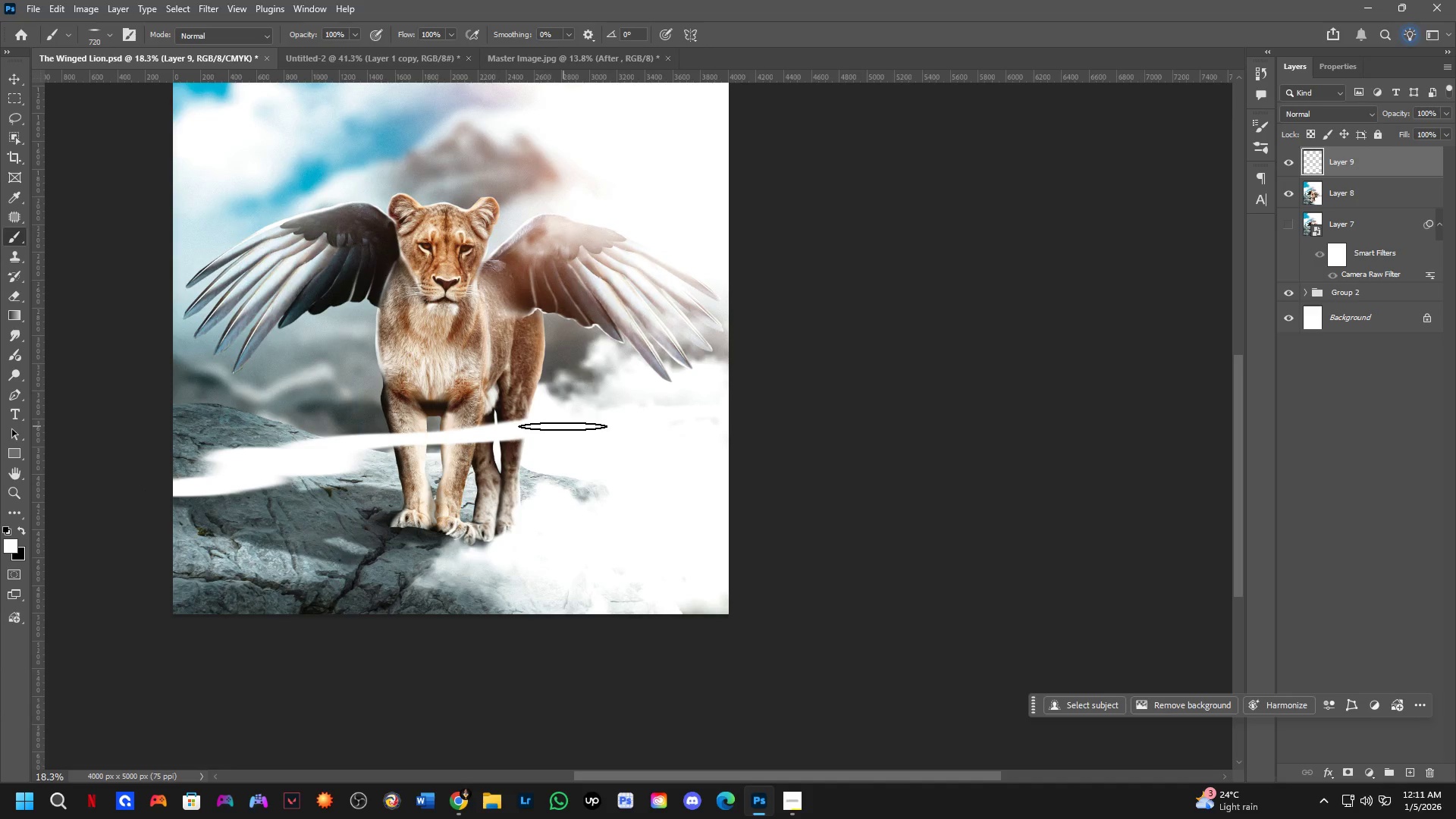 
key(Control+ControlLeft)
 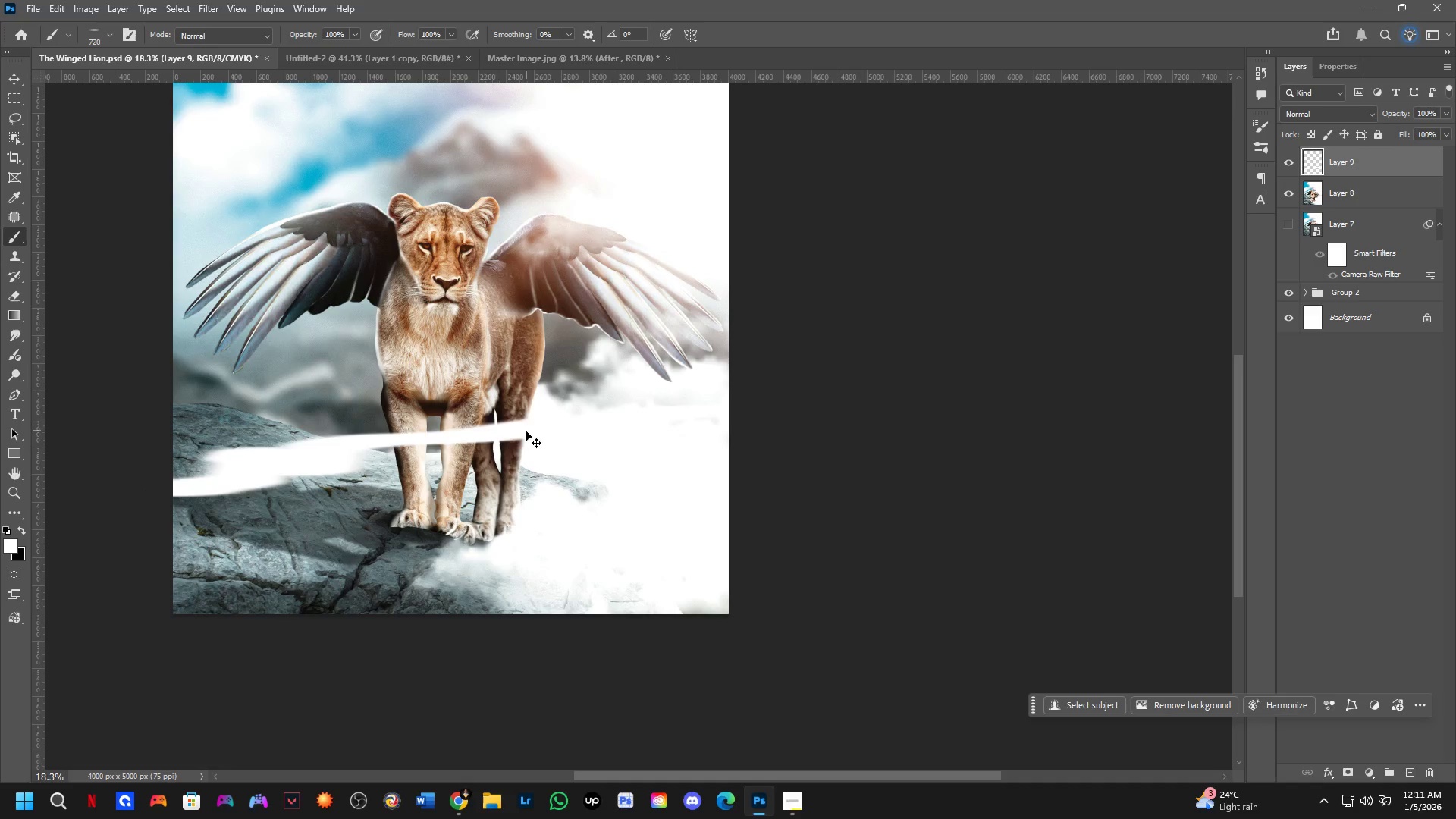 
key(Control+Z)
 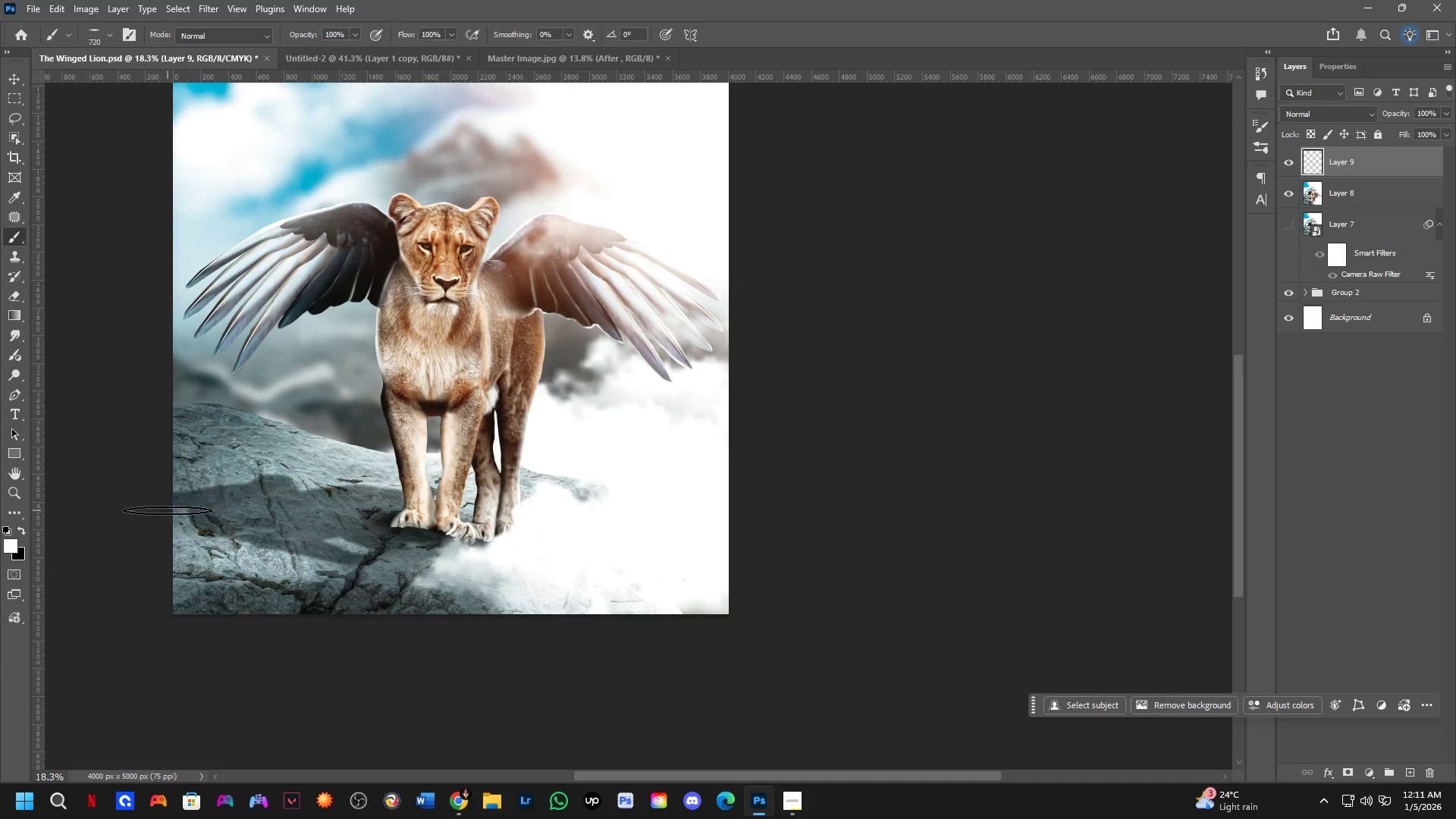 
left_click_drag(start_coordinate=[143, 515], to_coordinate=[918, 407])
 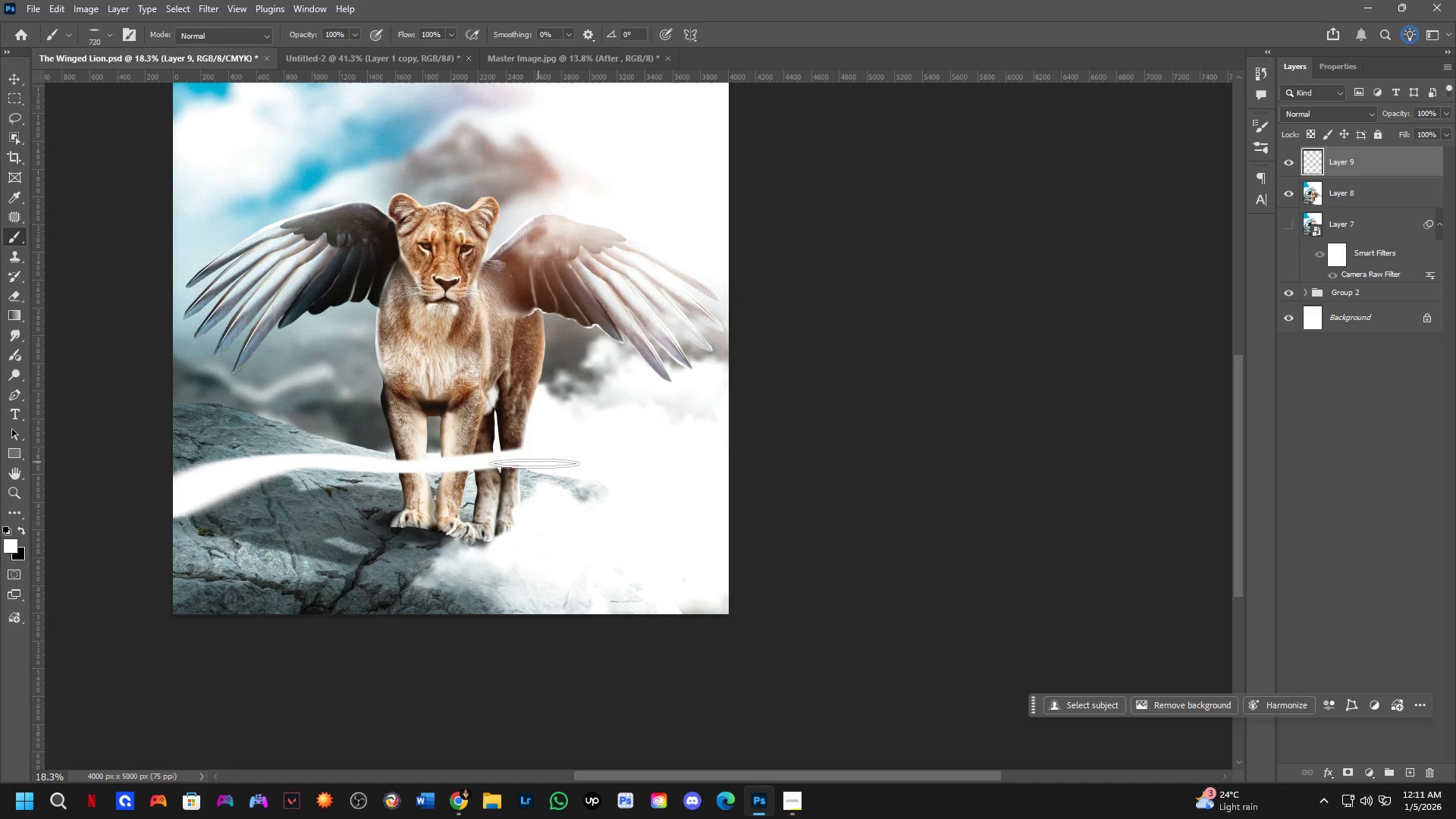 
left_click_drag(start_coordinate=[513, 467], to_coordinate=[136, 613])
 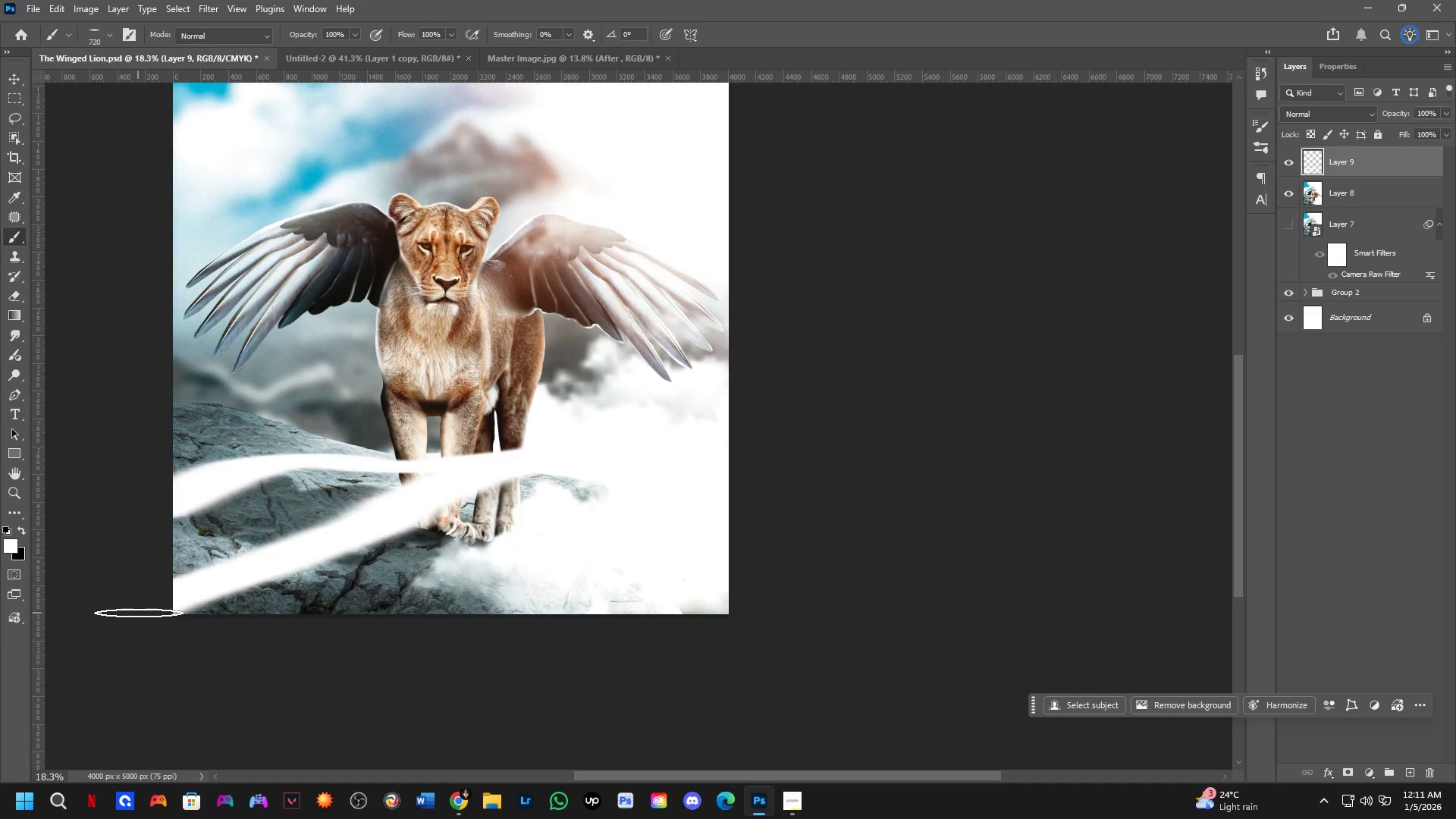 
key(Control+ControlLeft)
 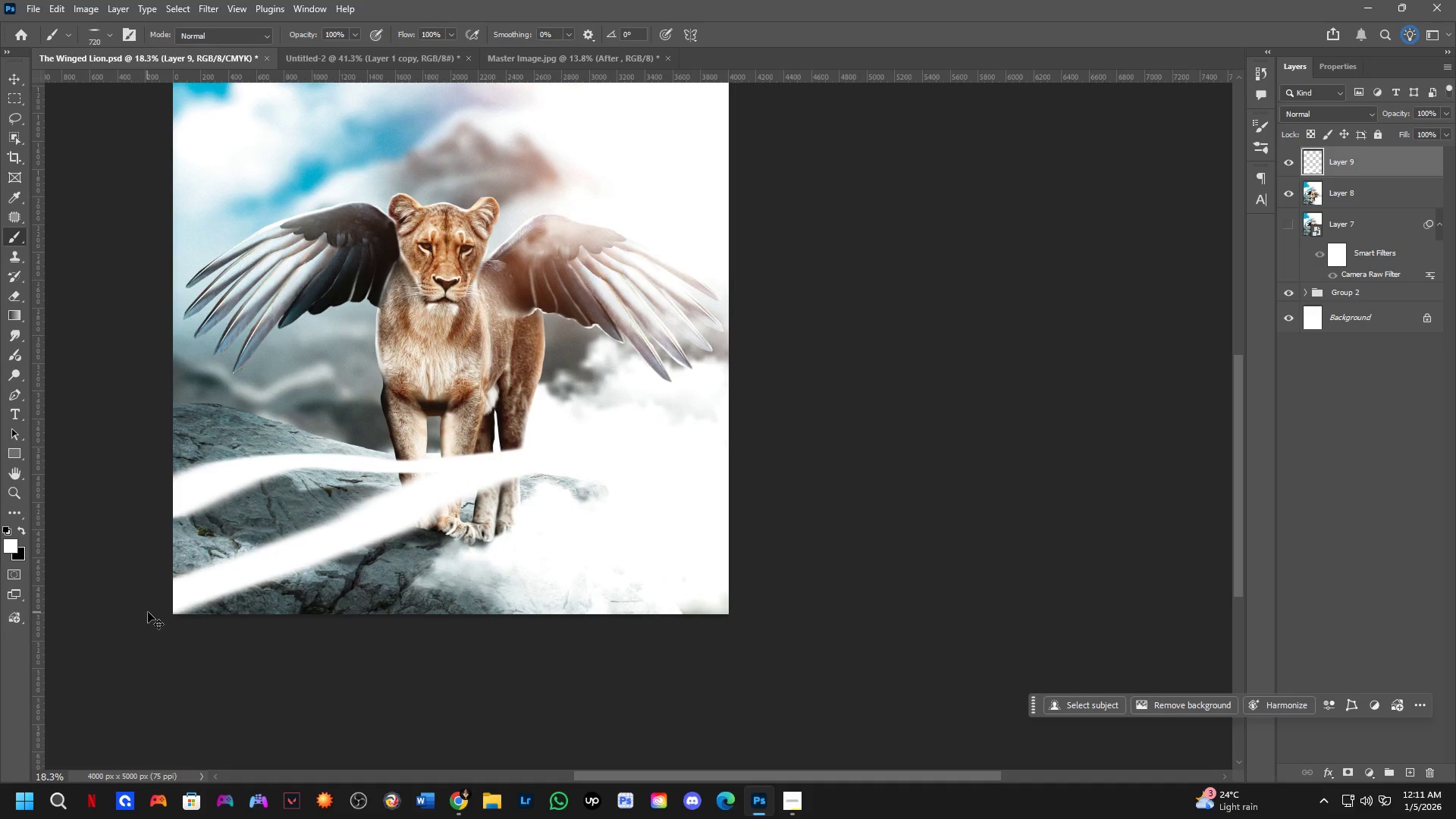 
key(Control+Z)
 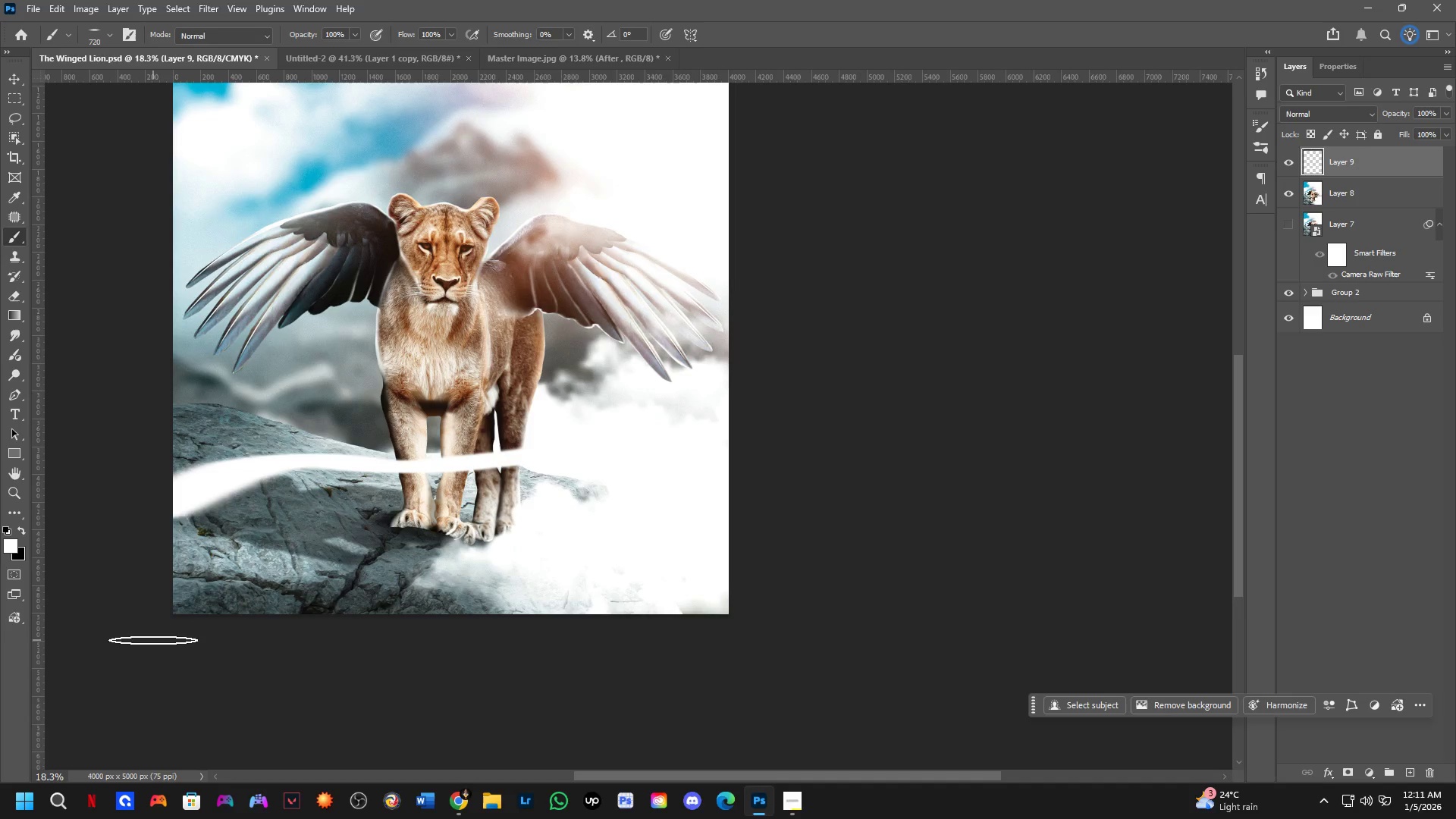 
left_click_drag(start_coordinate=[153, 642], to_coordinate=[802, 429])
 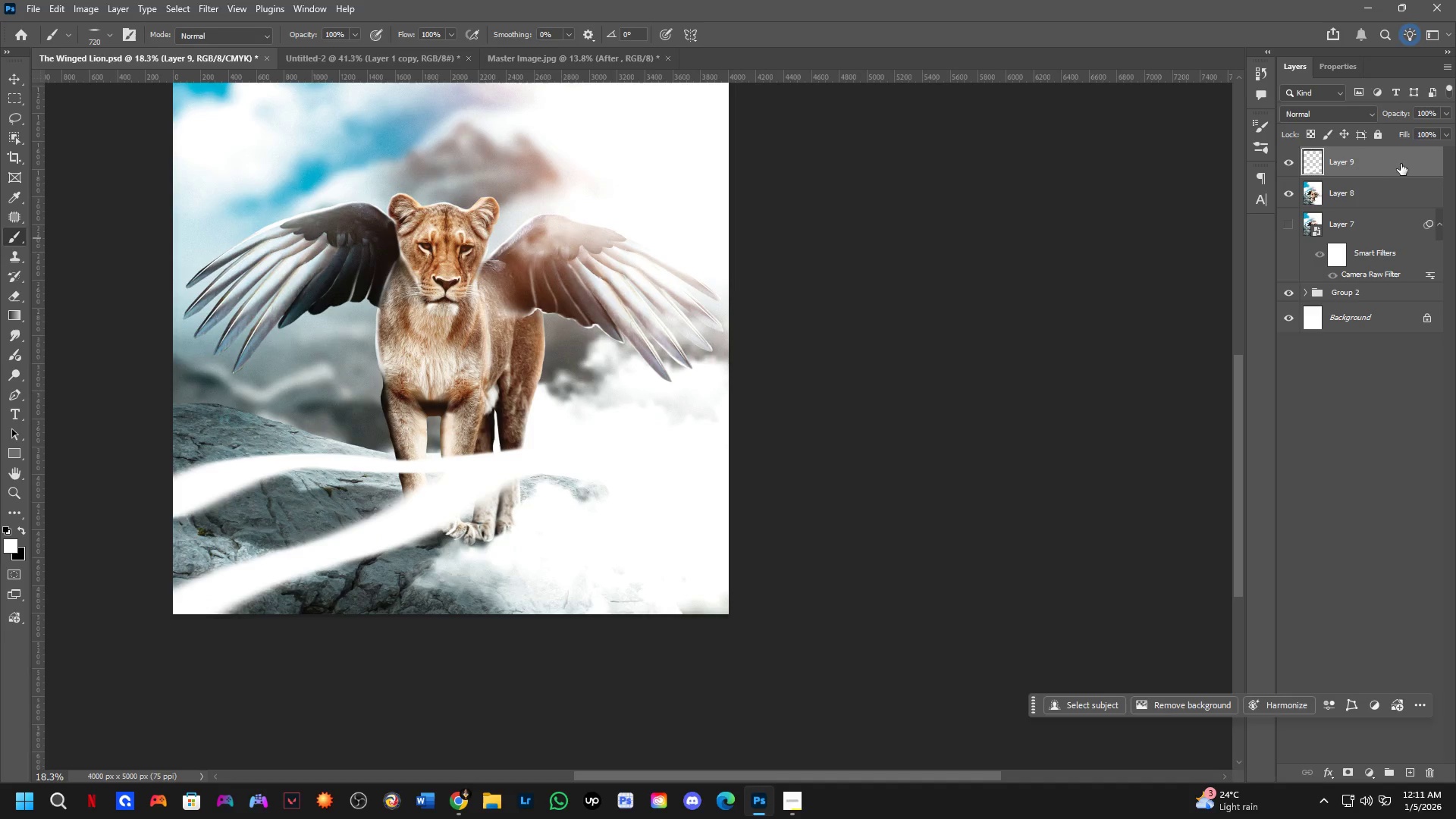 
left_click_drag(start_coordinate=[1404, 113], to_coordinate=[1339, 134])
 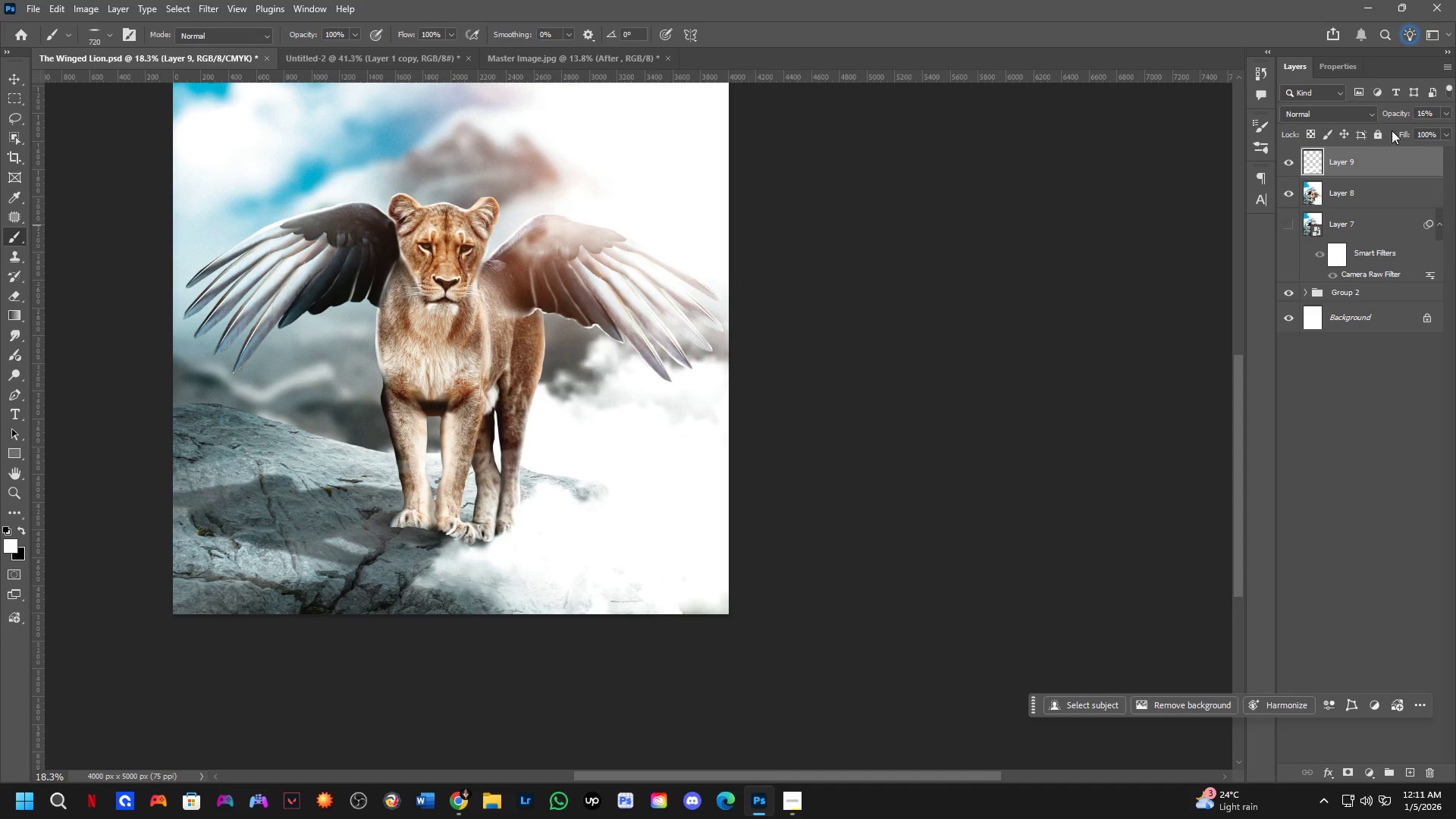 
left_click_drag(start_coordinate=[1395, 118], to_coordinate=[1421, 121])
 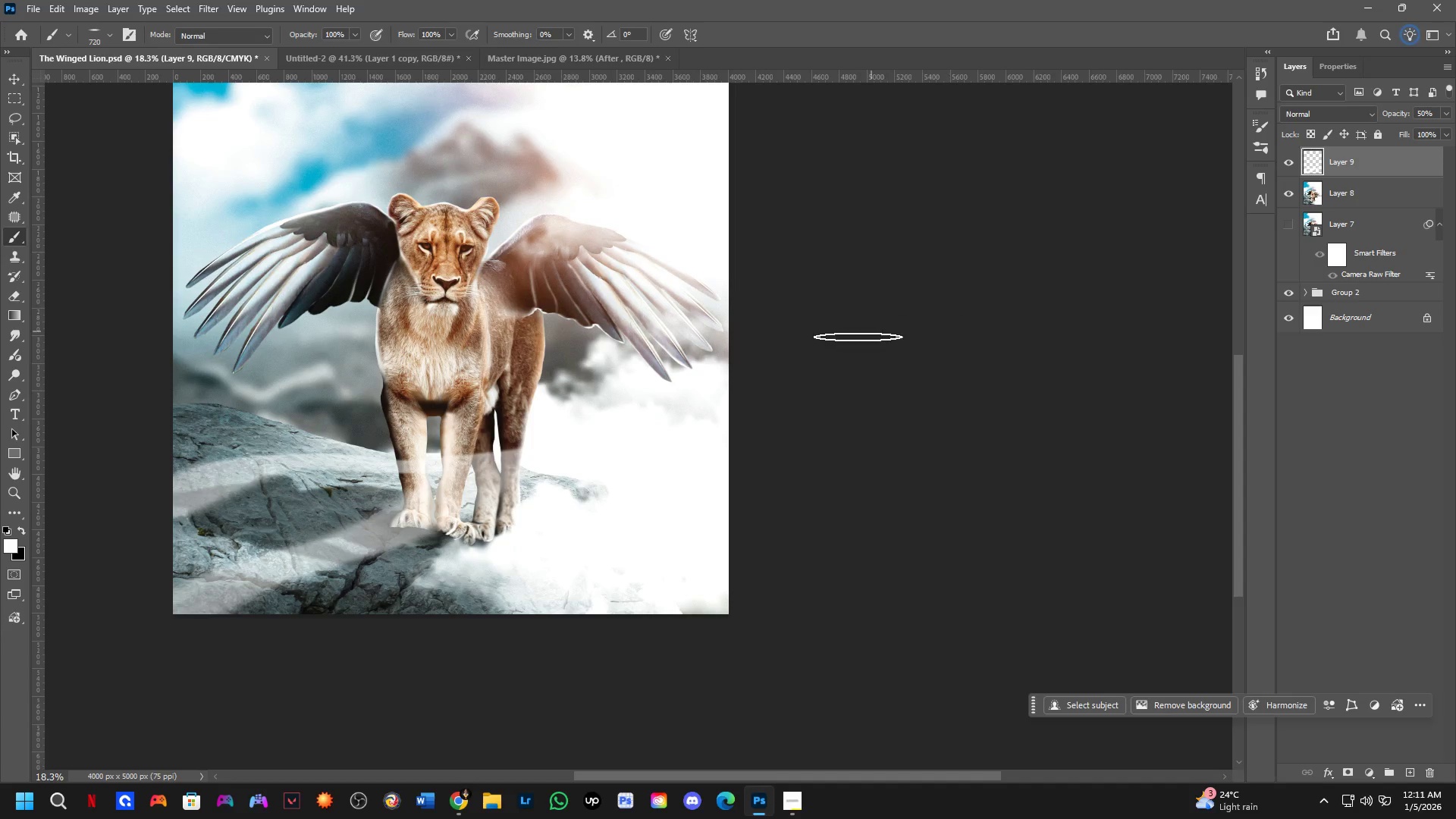 
hold_key(key=Space, duration=0.64)
 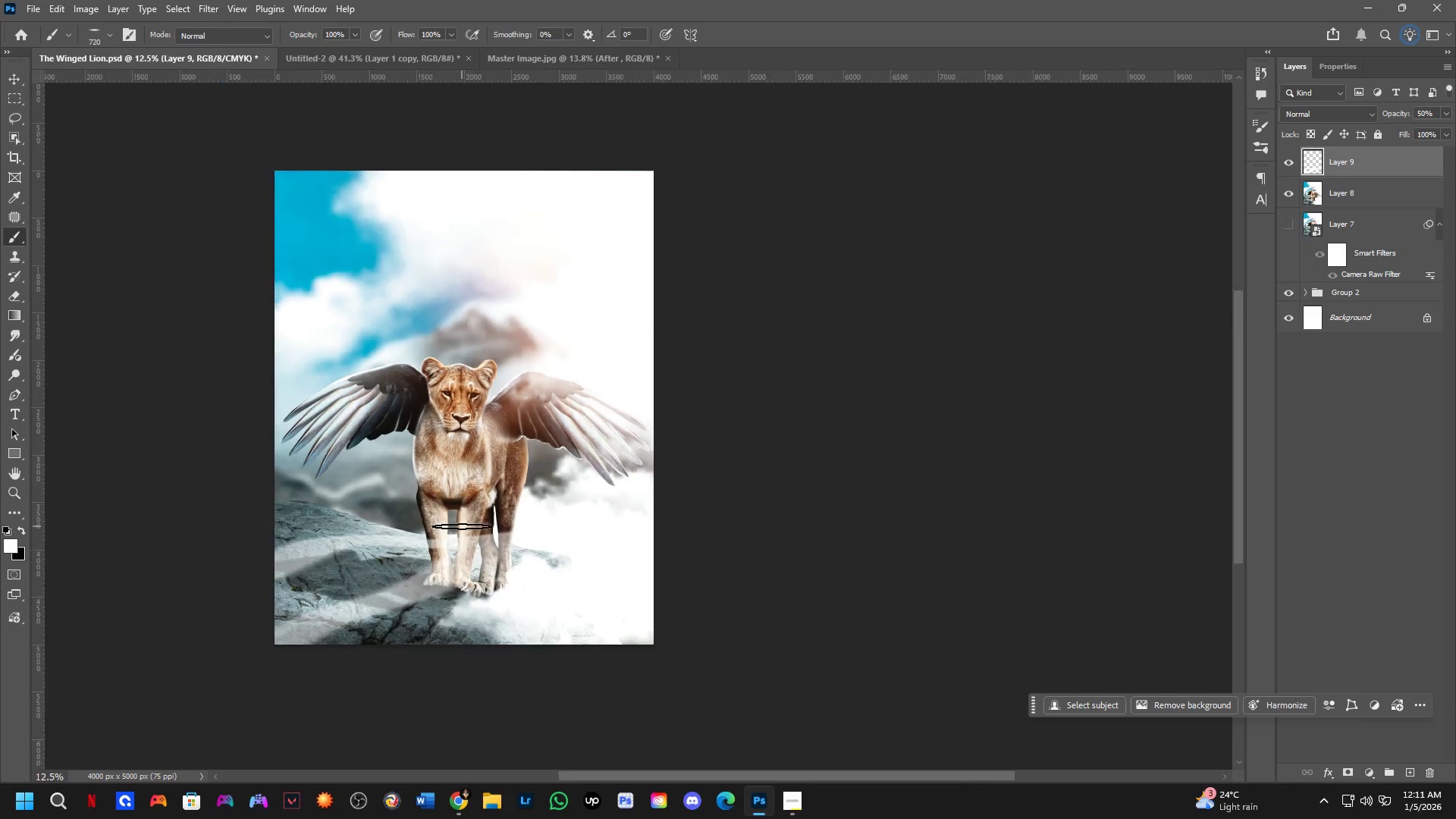 
left_click_drag(start_coordinate=[458, 469], to_coordinate=[472, 557])
 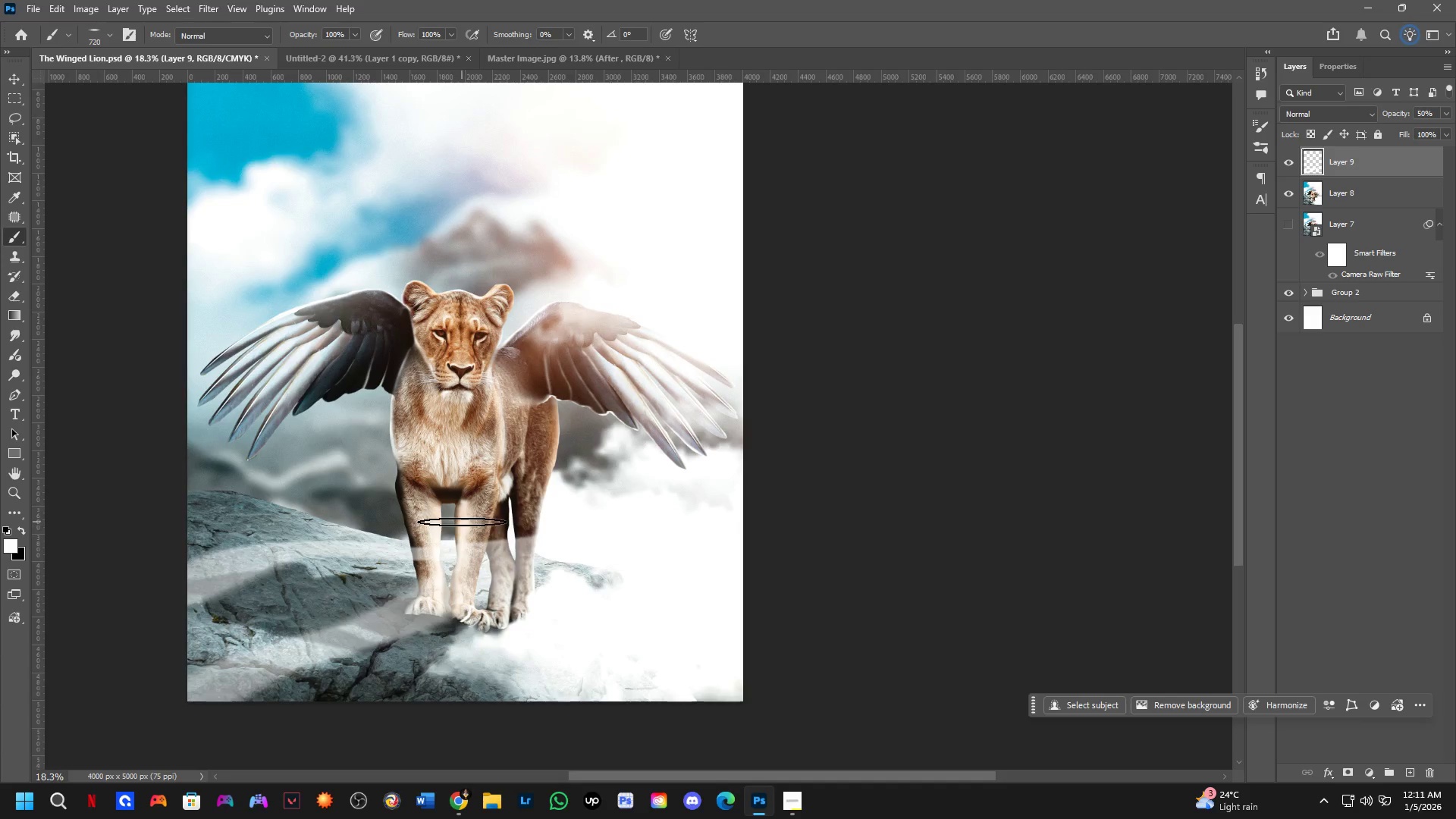 
hold_key(key=Space, duration=0.48)
 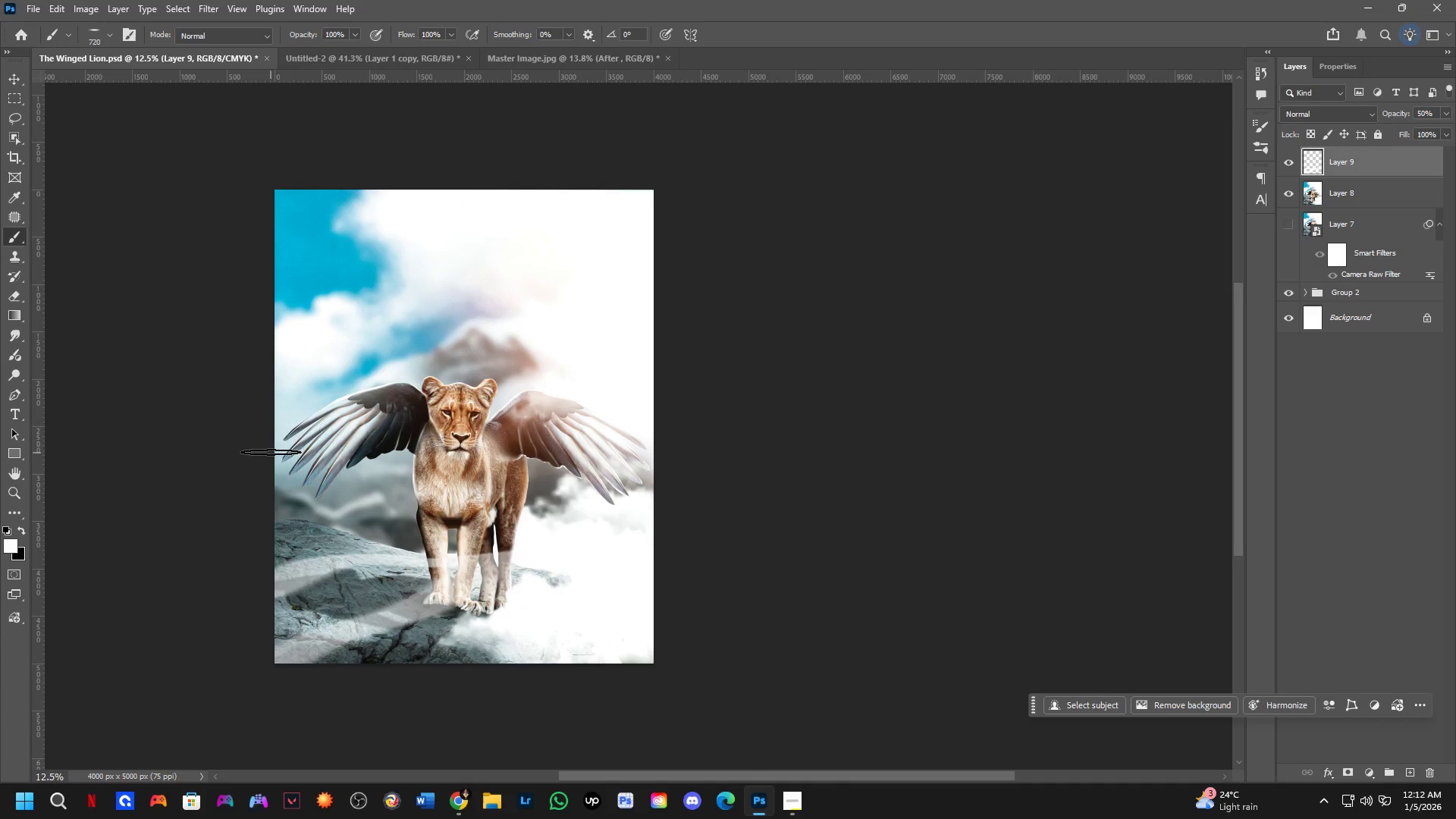 
left_click_drag(start_coordinate=[475, 516], to_coordinate=[475, 535])
 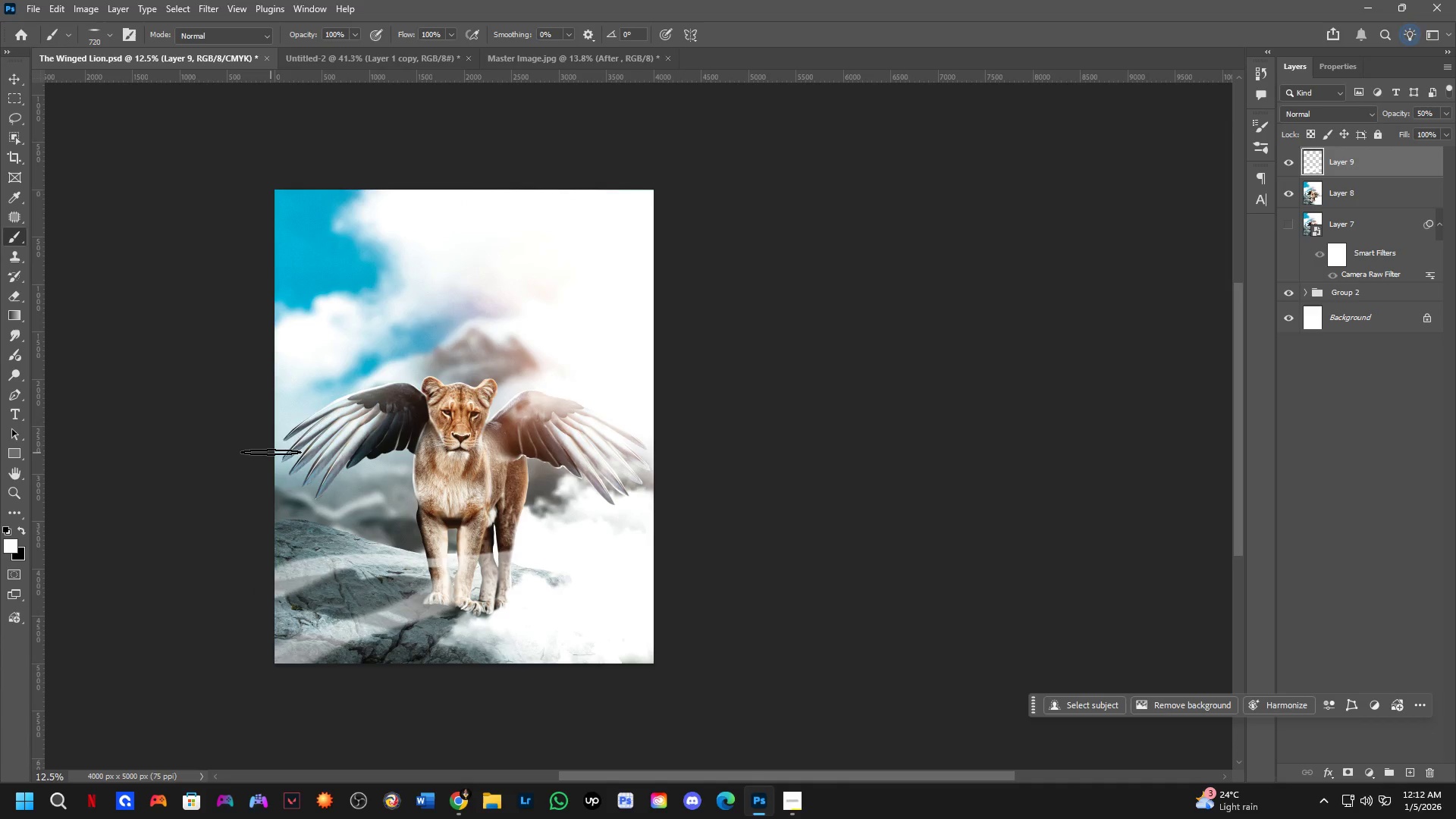 
scroll: coordinate [462, 526], scroll_direction: down, amount: 4.0
 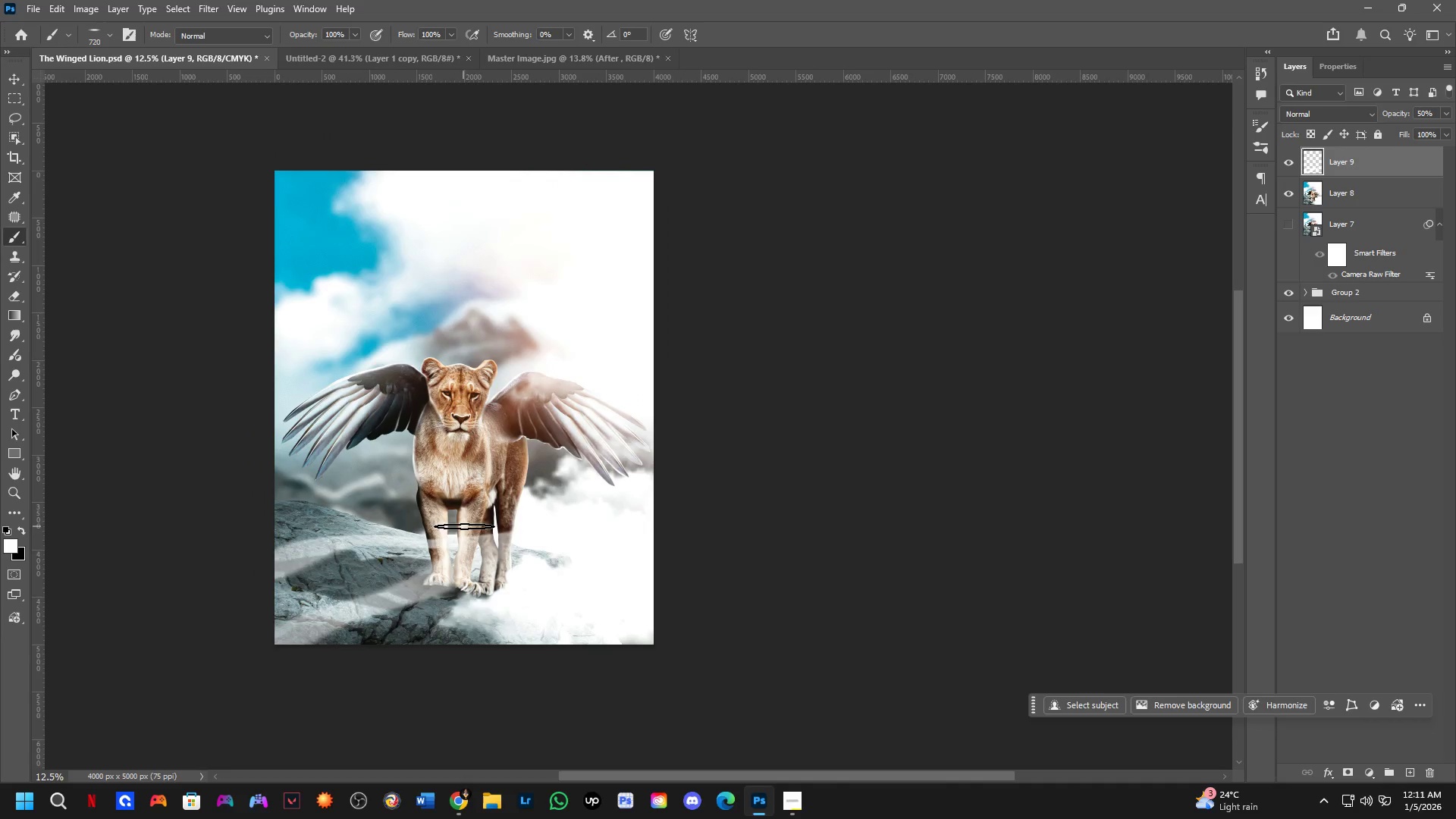 
left_click_drag(start_coordinate=[268, 444], to_coordinate=[770, 413])
 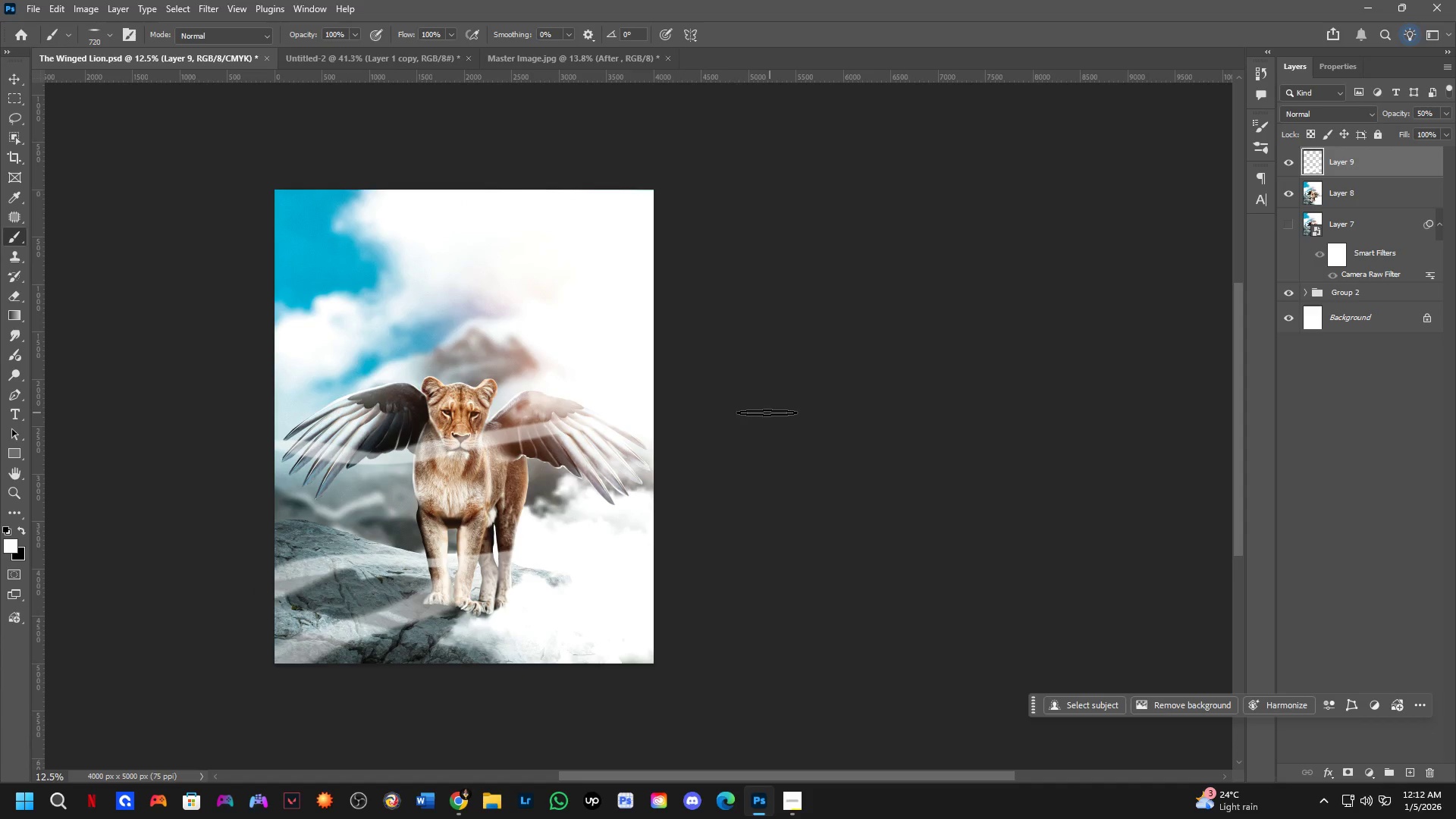 
key(Control+ControlLeft)
 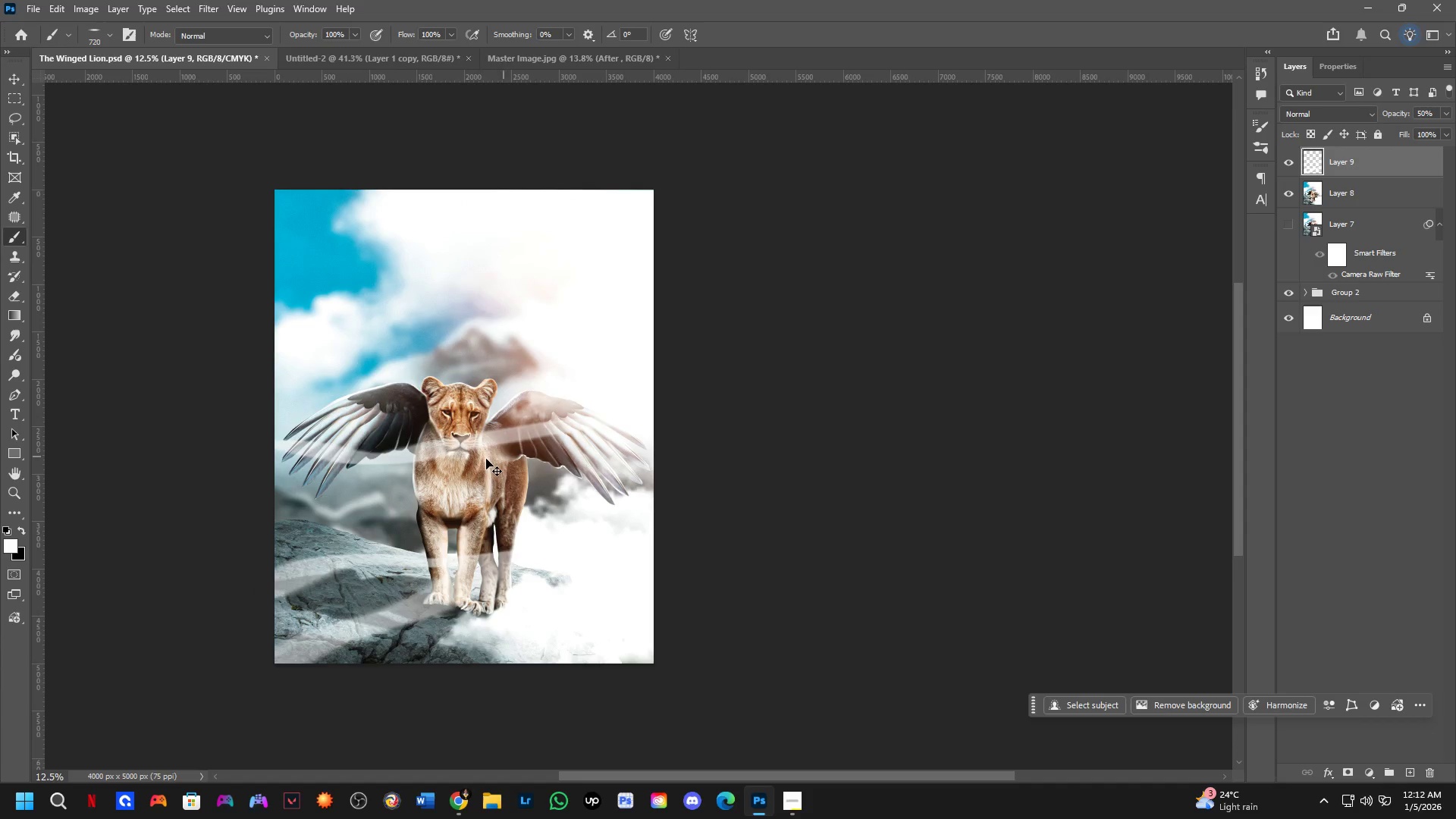 
key(Control+Z)
 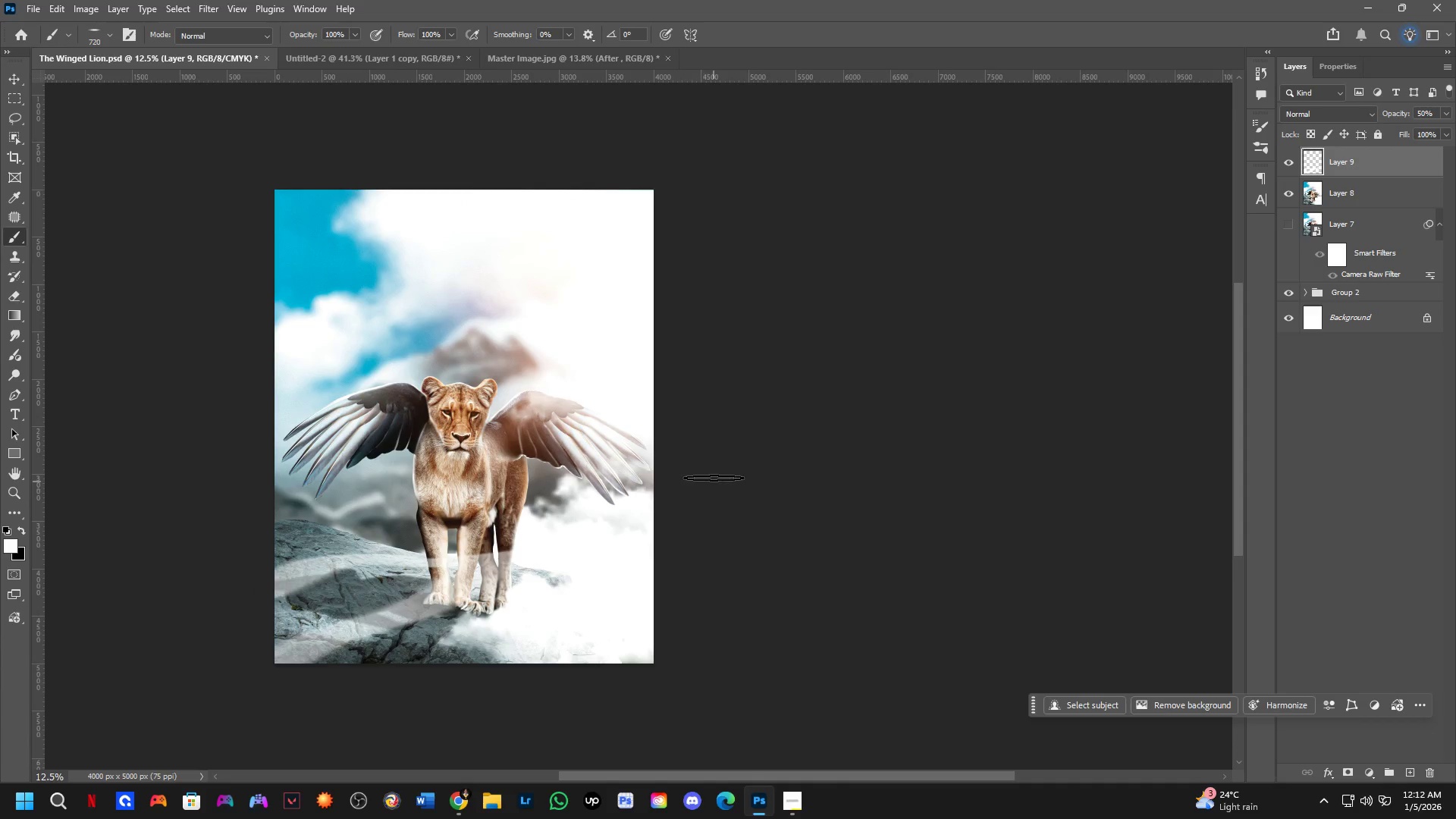 
left_click_drag(start_coordinate=[699, 455], to_coordinate=[245, 429])
 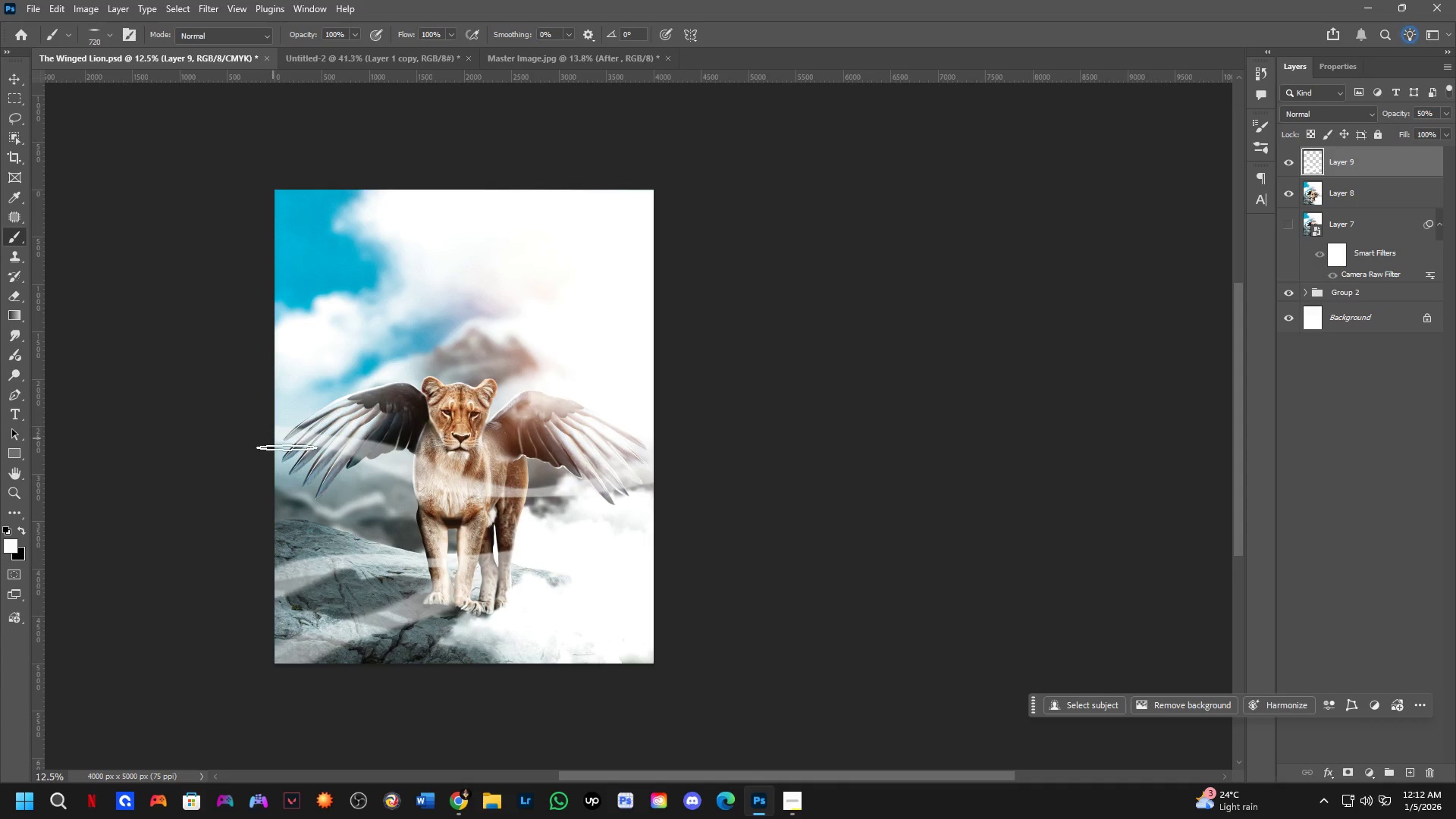 
key(Control+Z)
 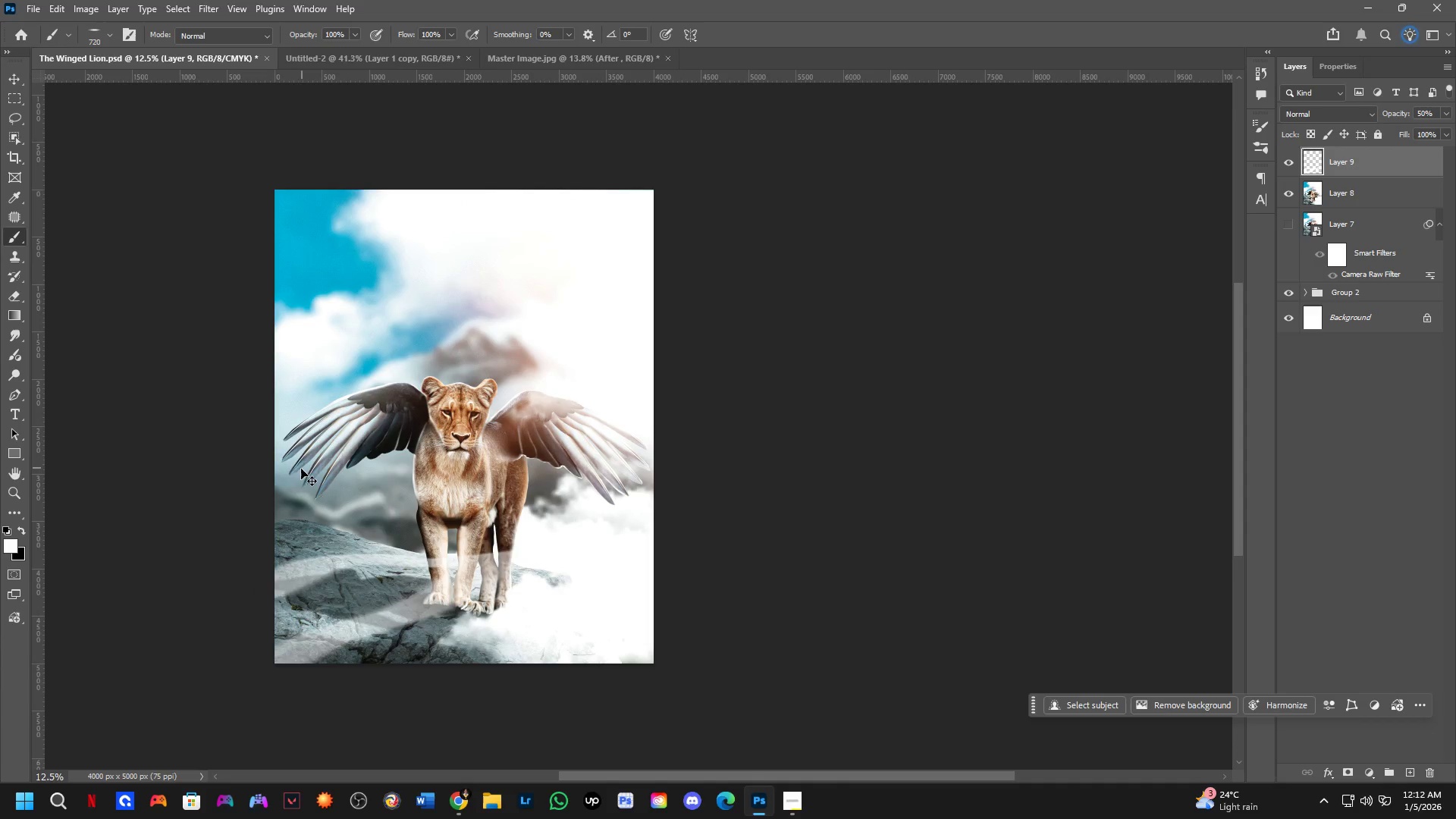 
key(Control+Z)
 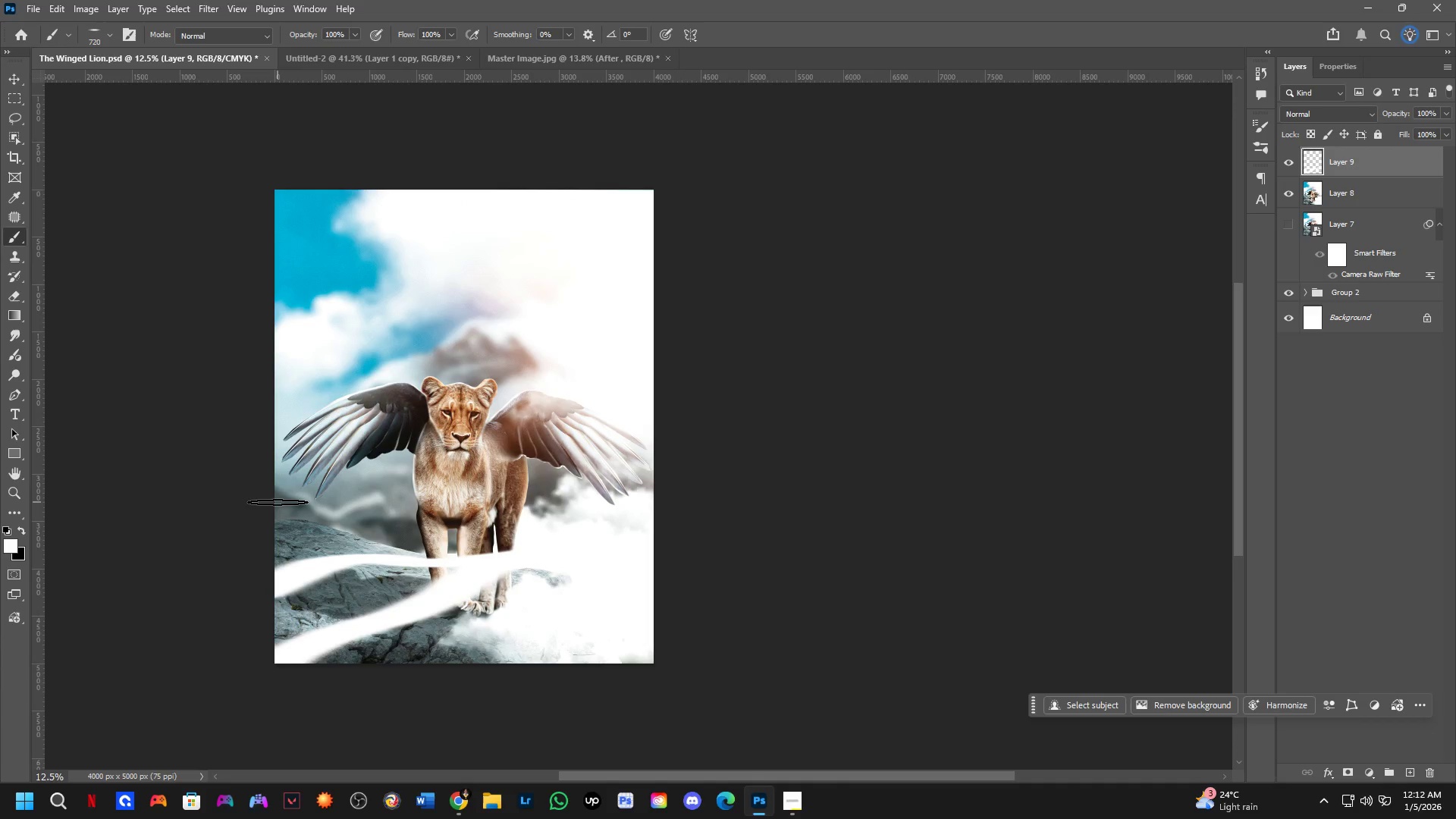 
key(Control+Z)
 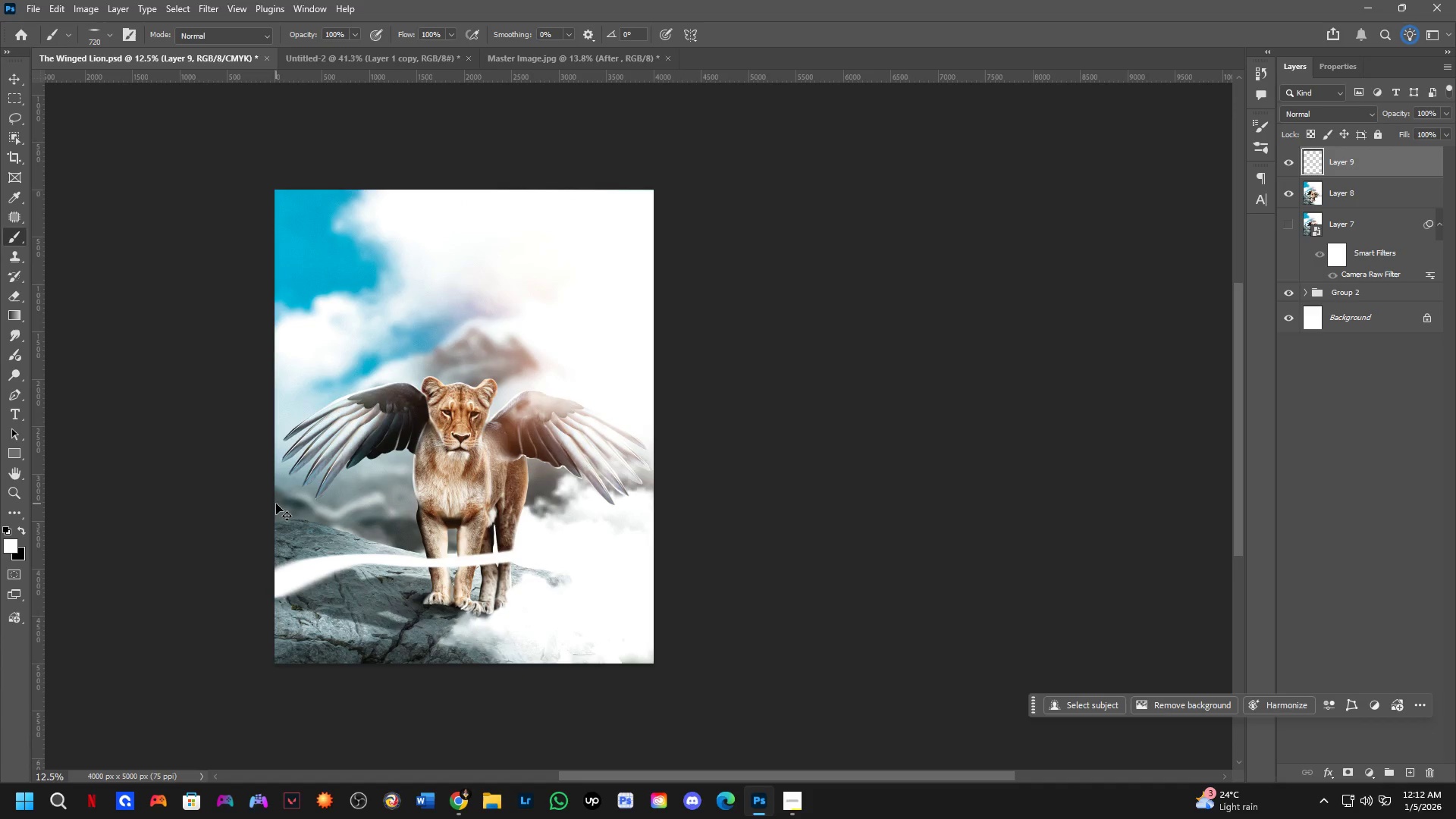 
key(Control+Z)
 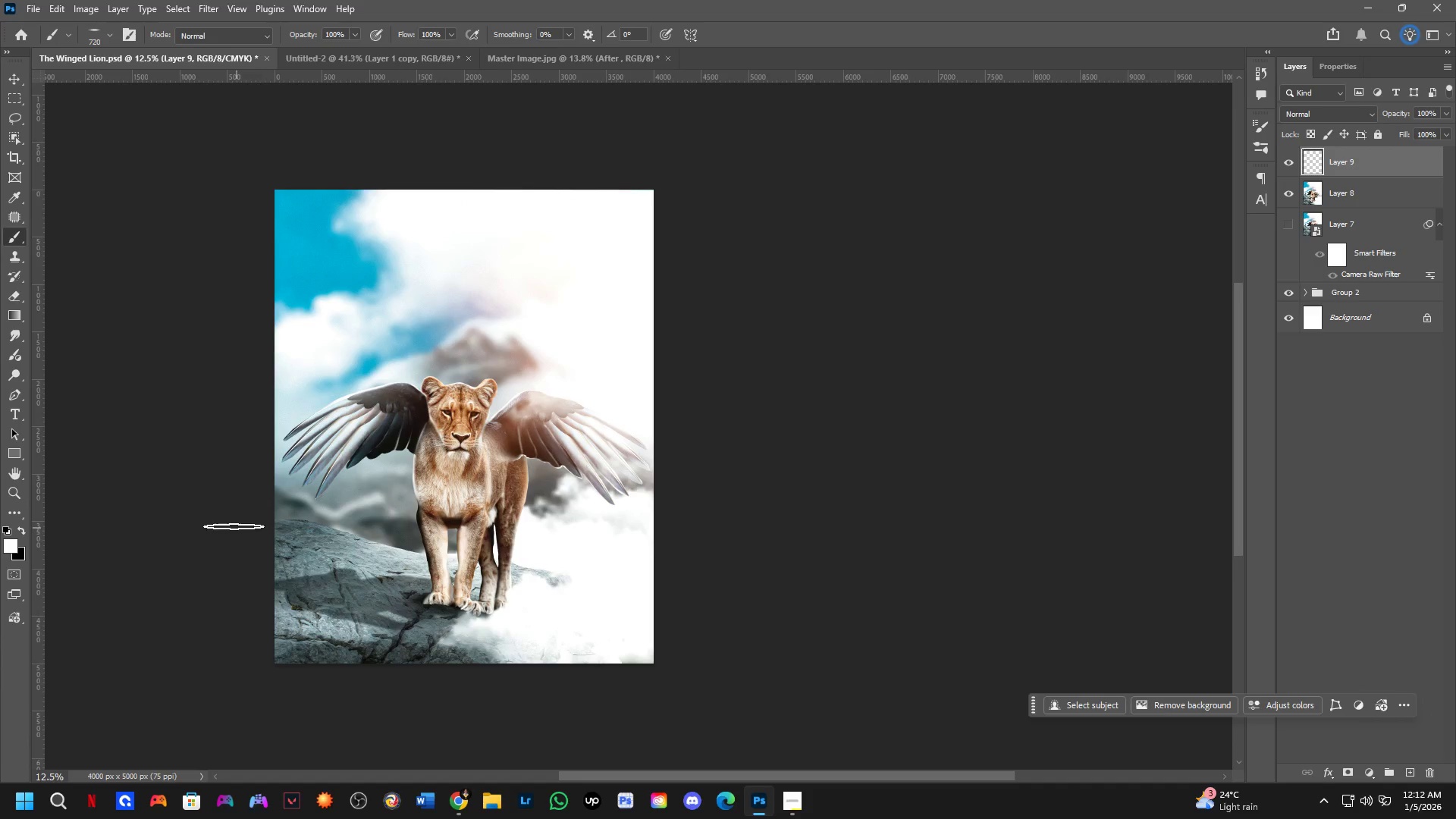 
left_click_drag(start_coordinate=[225, 513], to_coordinate=[768, 440])
 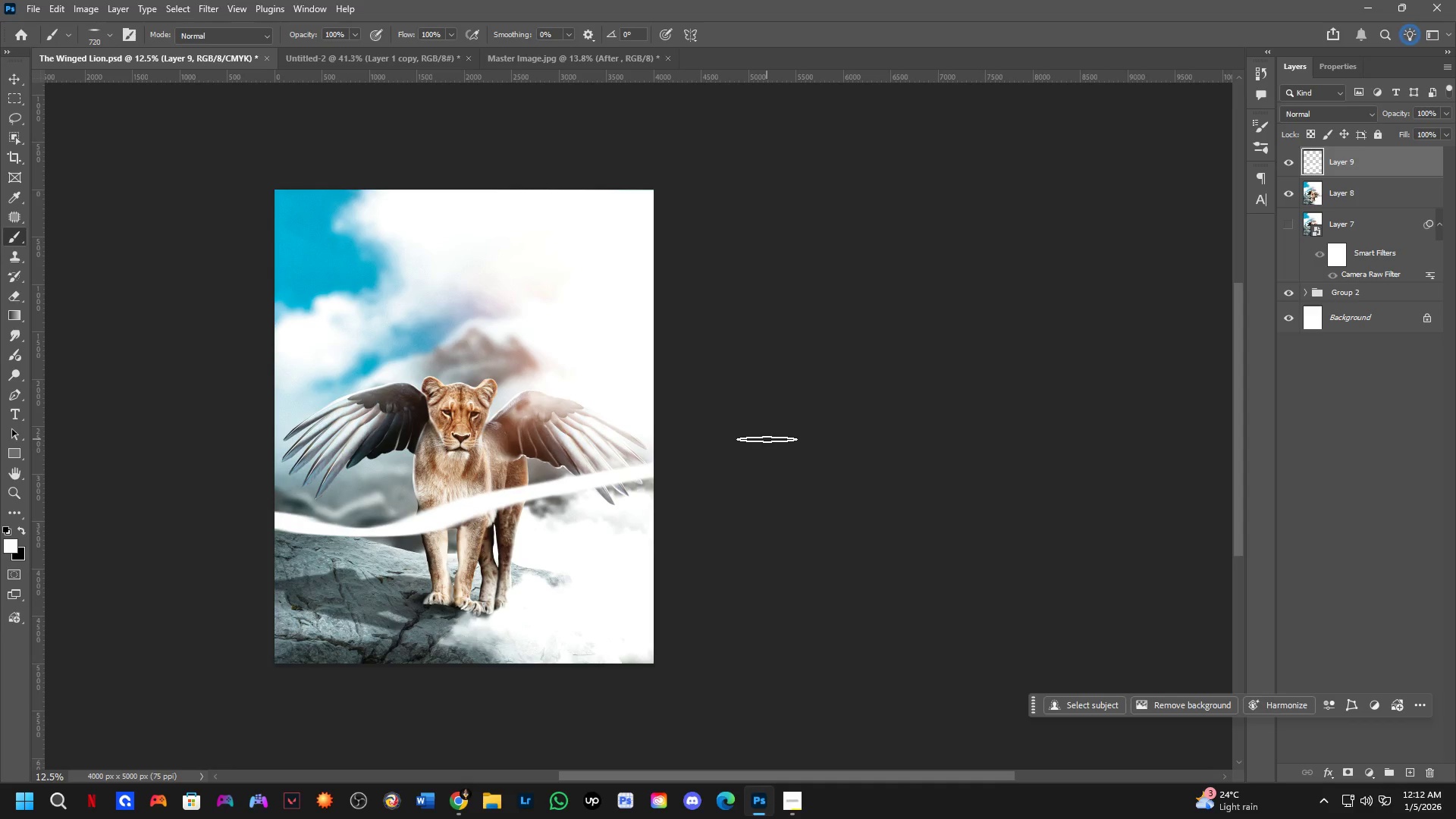 
key(Control+ControlLeft)
 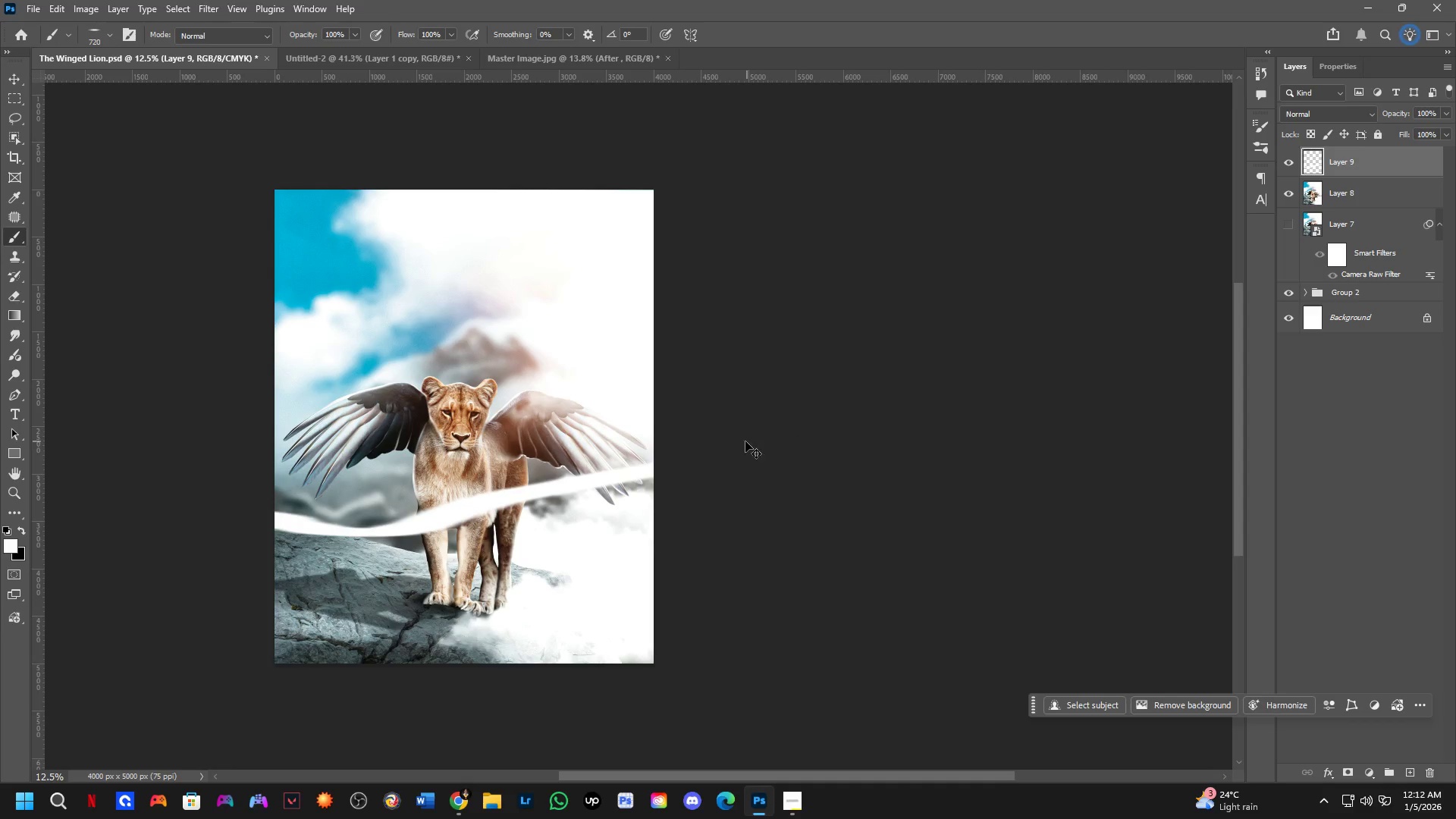 
key(Control+Z)
 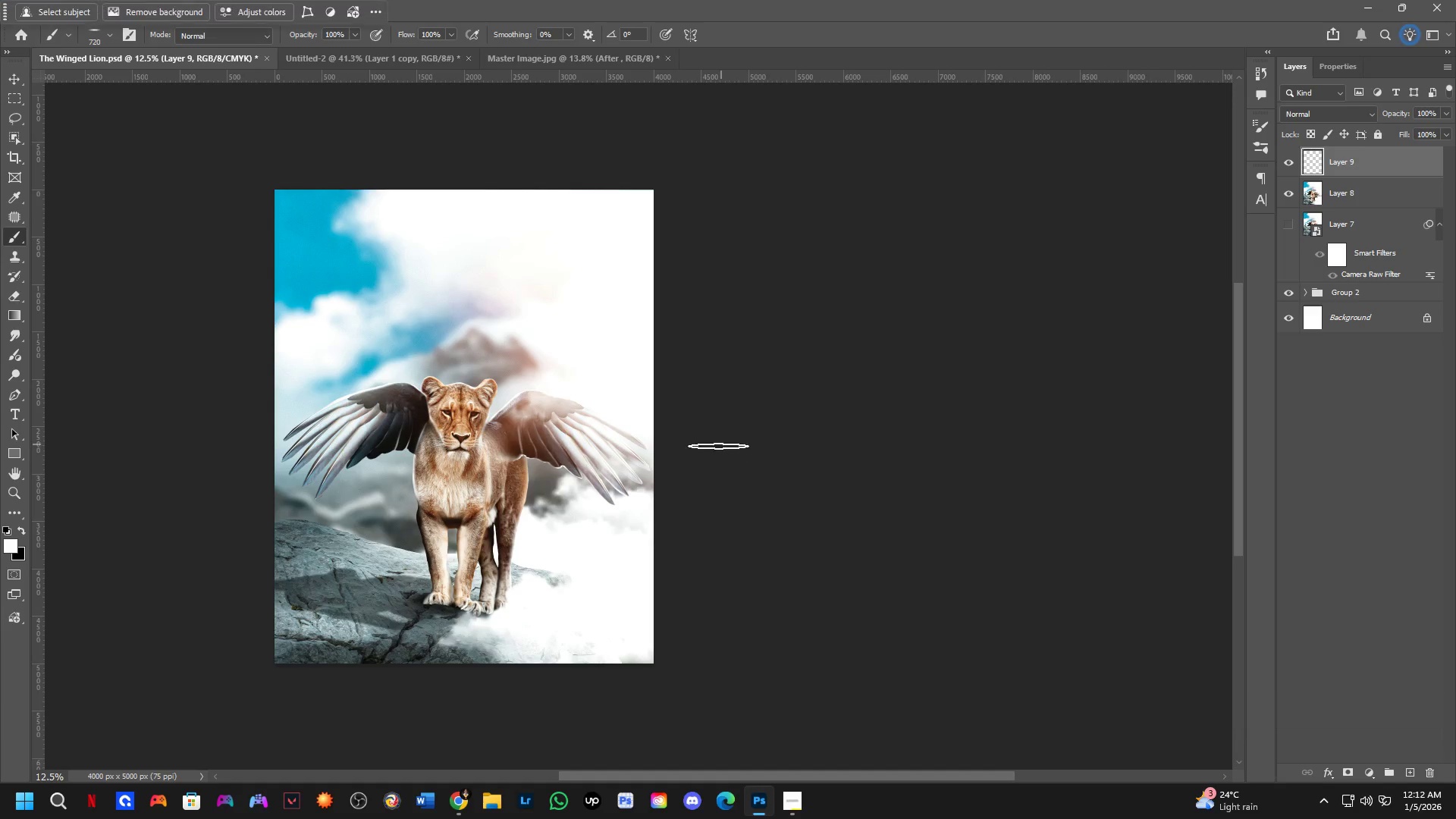 
left_click_drag(start_coordinate=[720, 445], to_coordinate=[154, 604])
 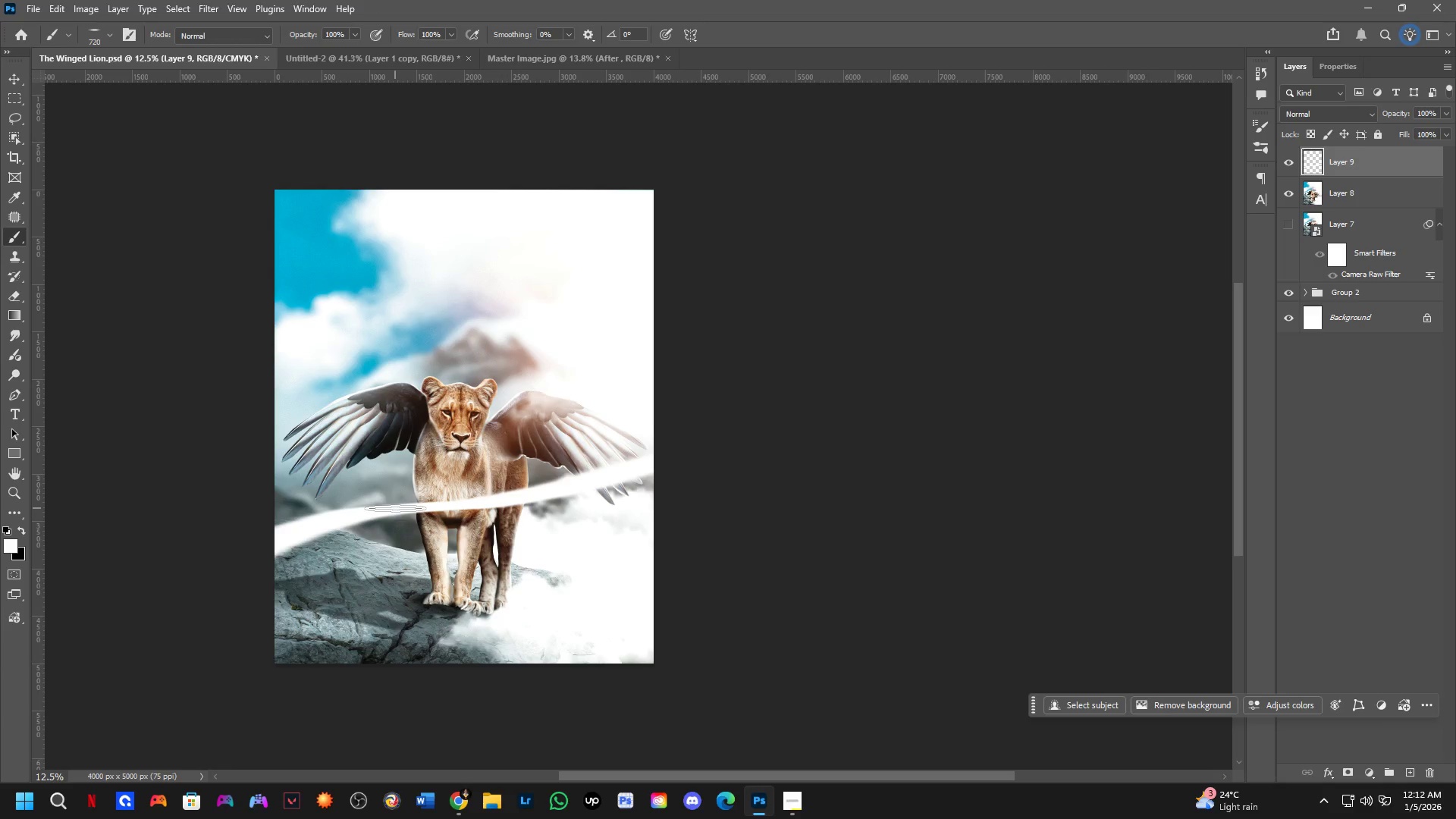 
left_click_drag(start_coordinate=[395, 508], to_coordinate=[243, 686])
 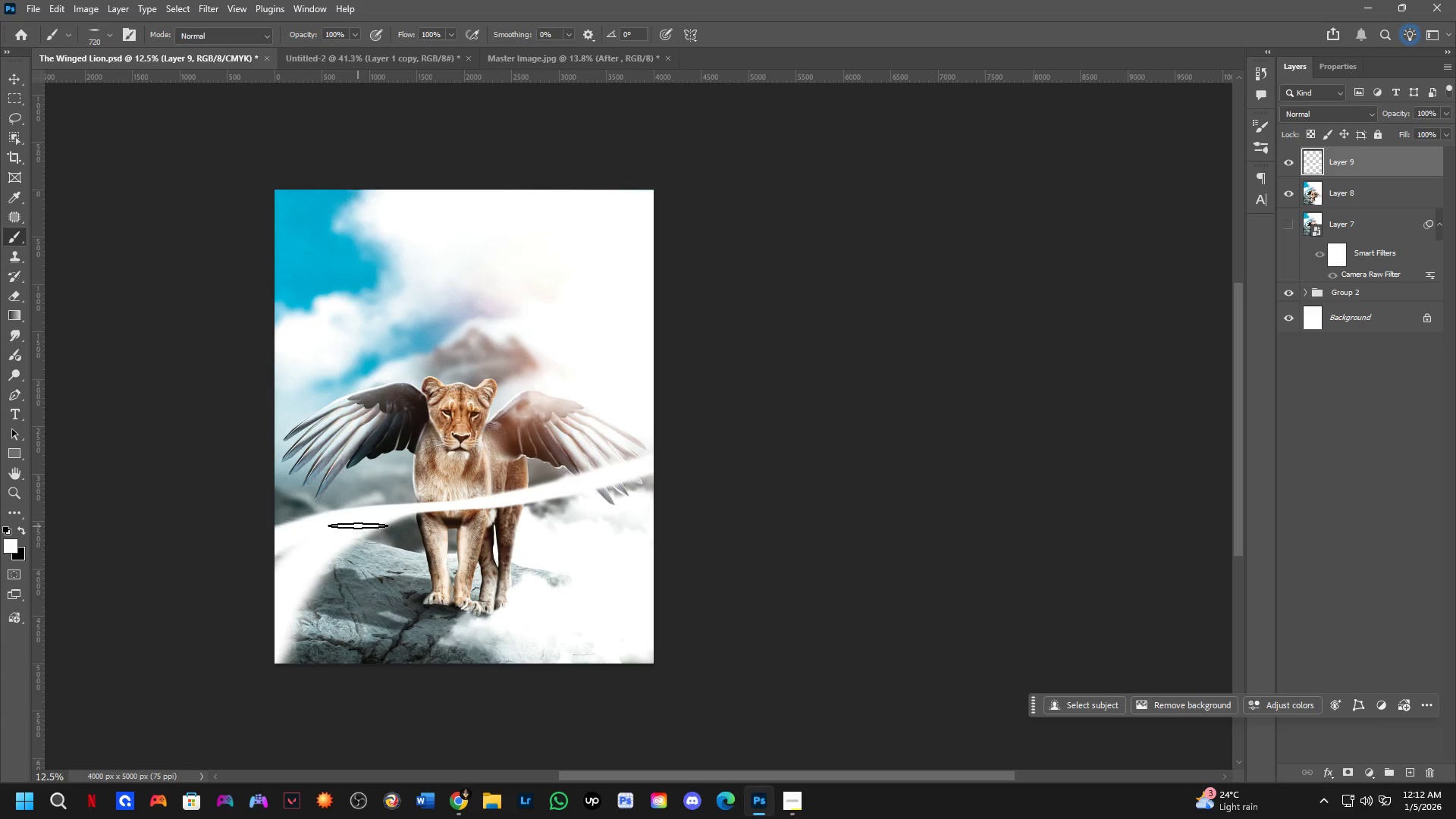 
left_click_drag(start_coordinate=[355, 523], to_coordinate=[218, 680])
 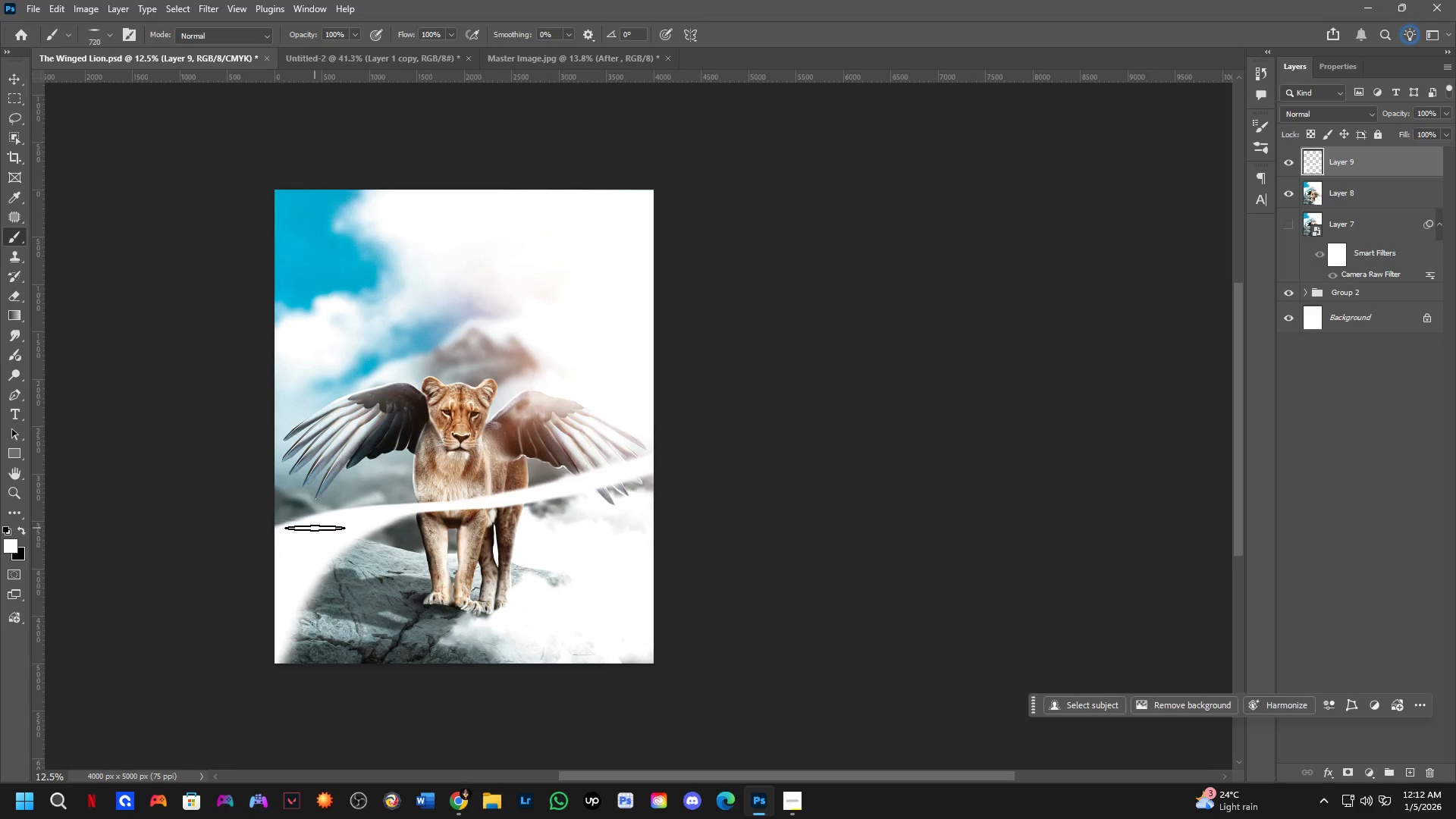 
left_click_drag(start_coordinate=[315, 529], to_coordinate=[233, 723])
 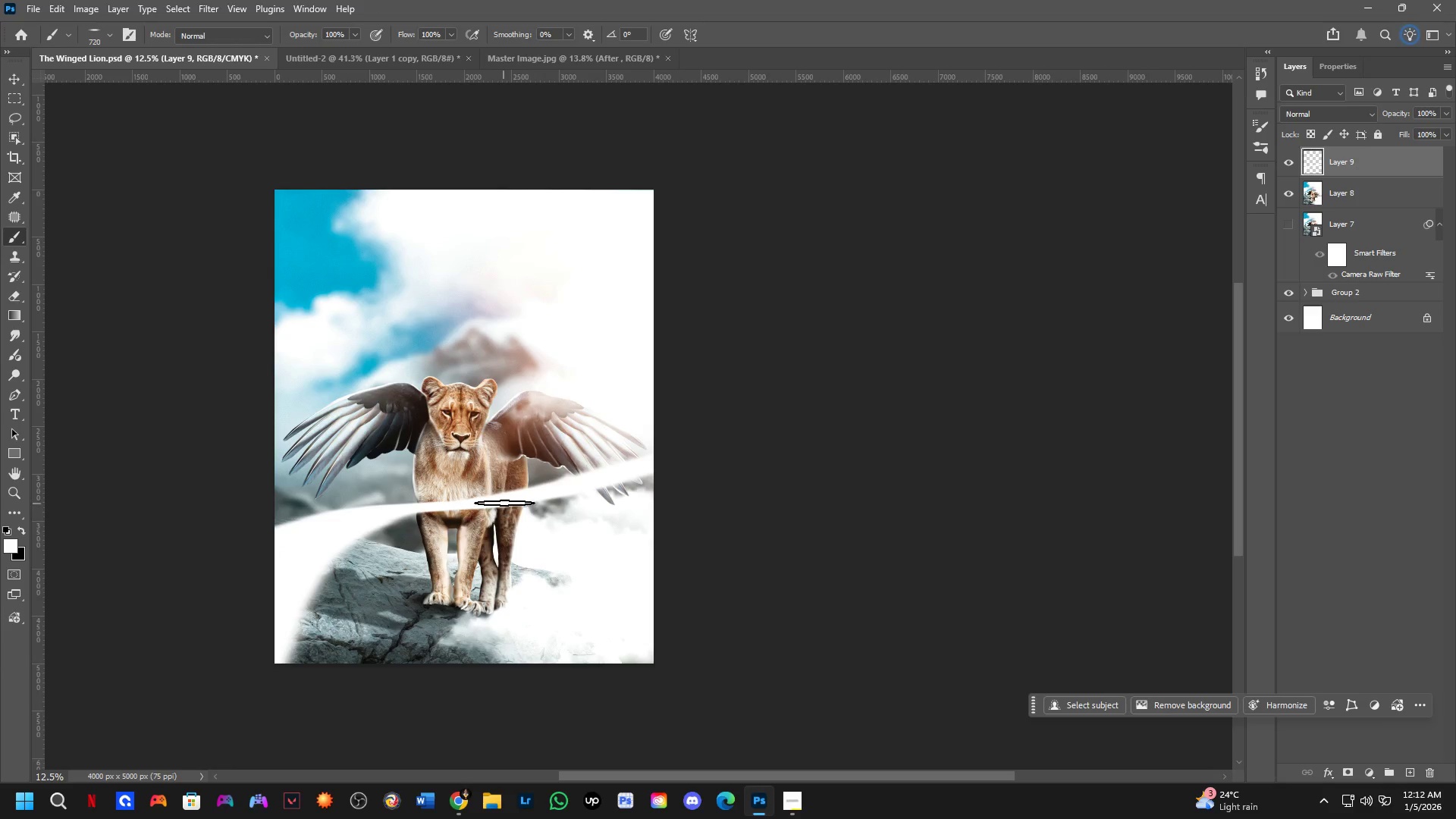 
key(Control+ControlLeft)
 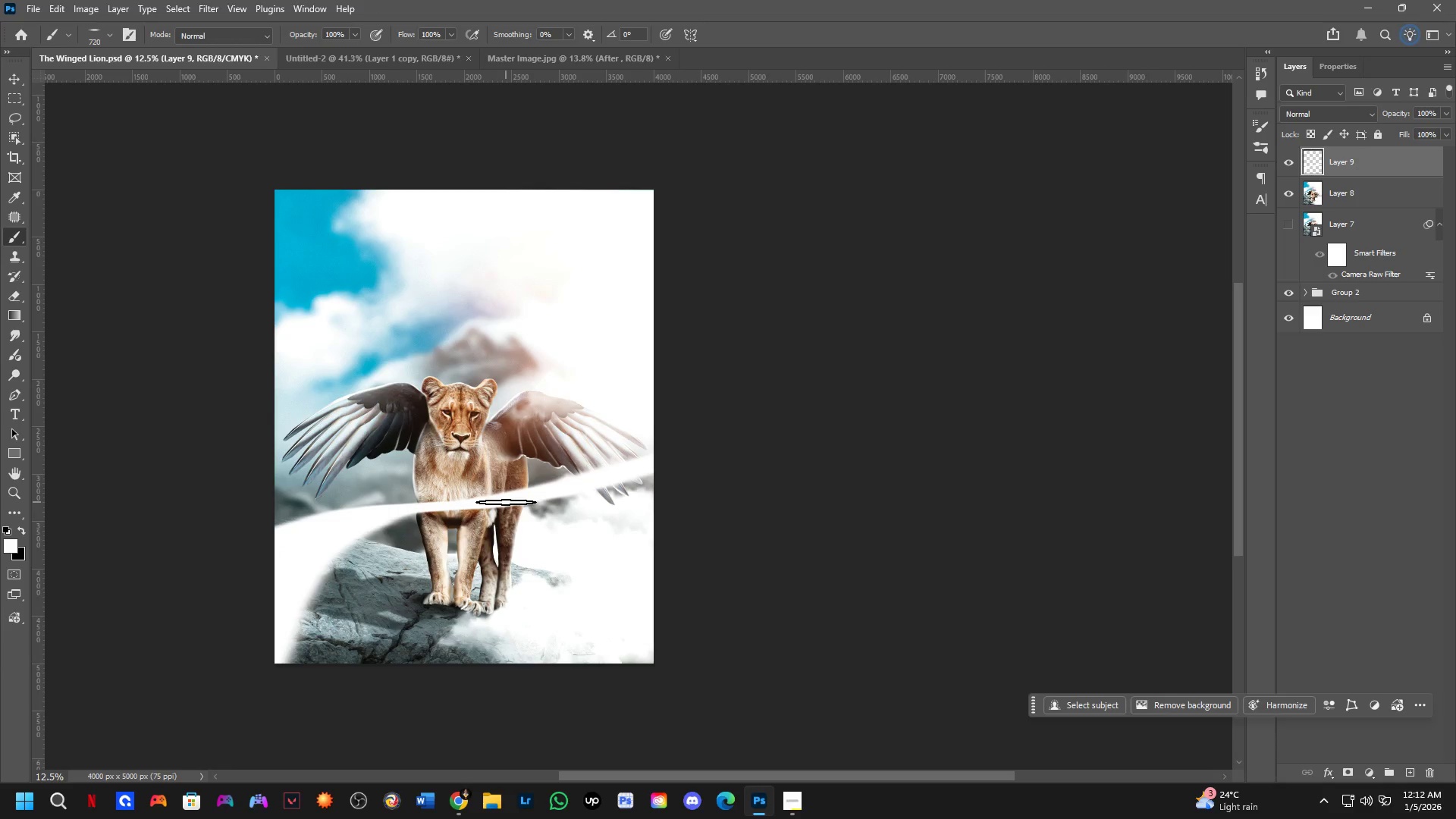 
key(Alt+Control+AltLeft)
 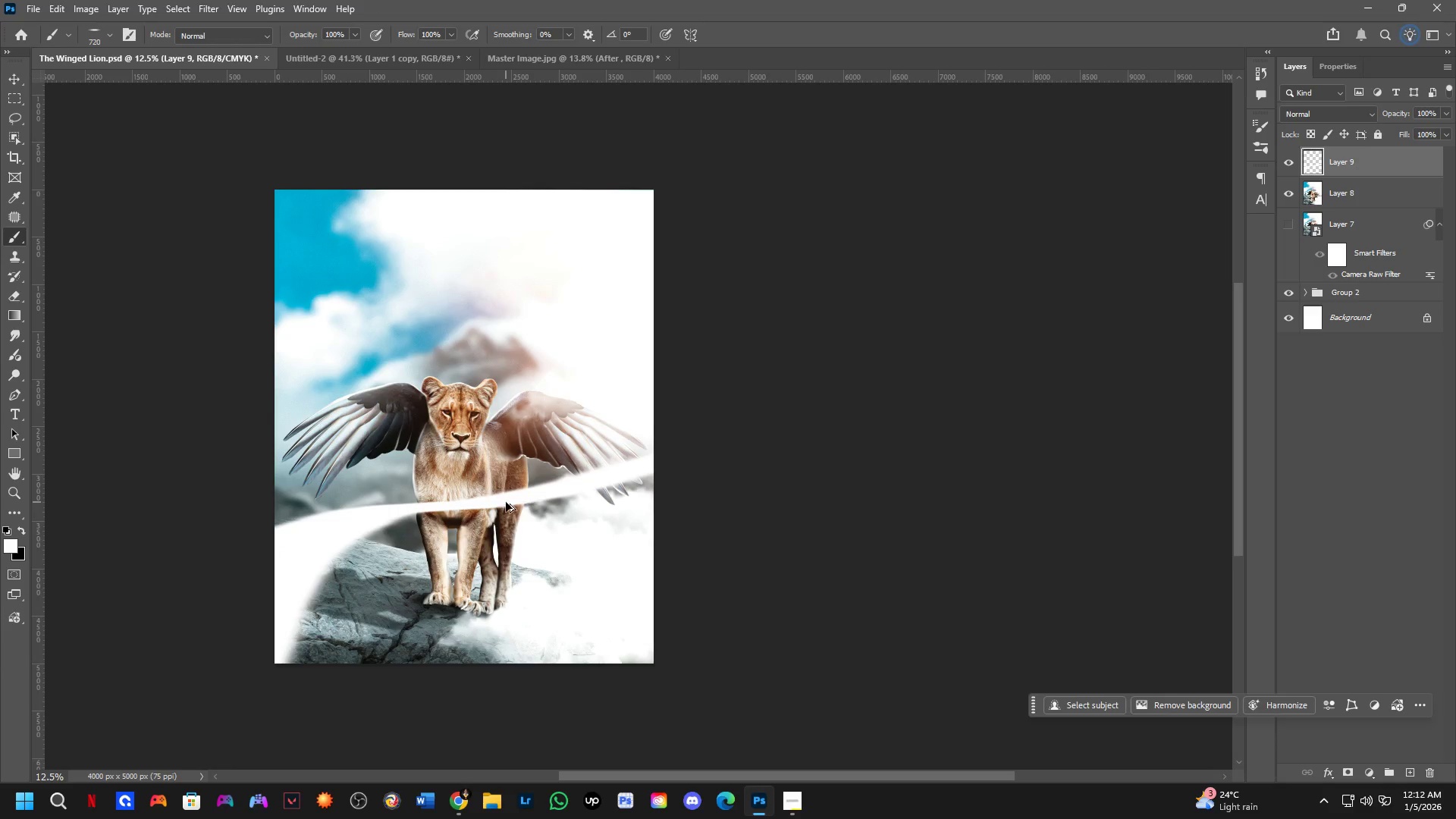 
left_click_drag(start_coordinate=[506, 502], to_coordinate=[356, 545])
 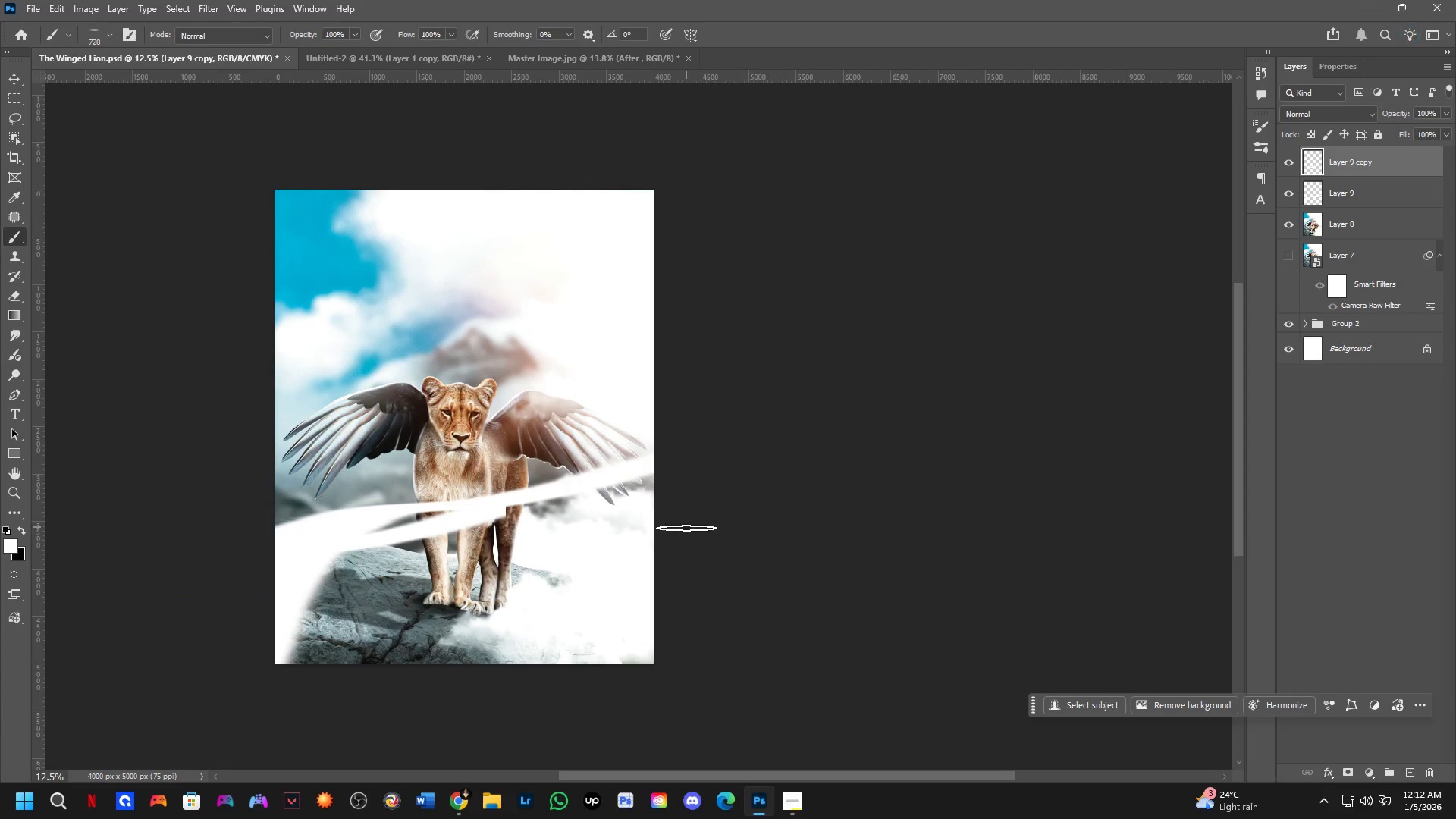 
key(Control+Z)
 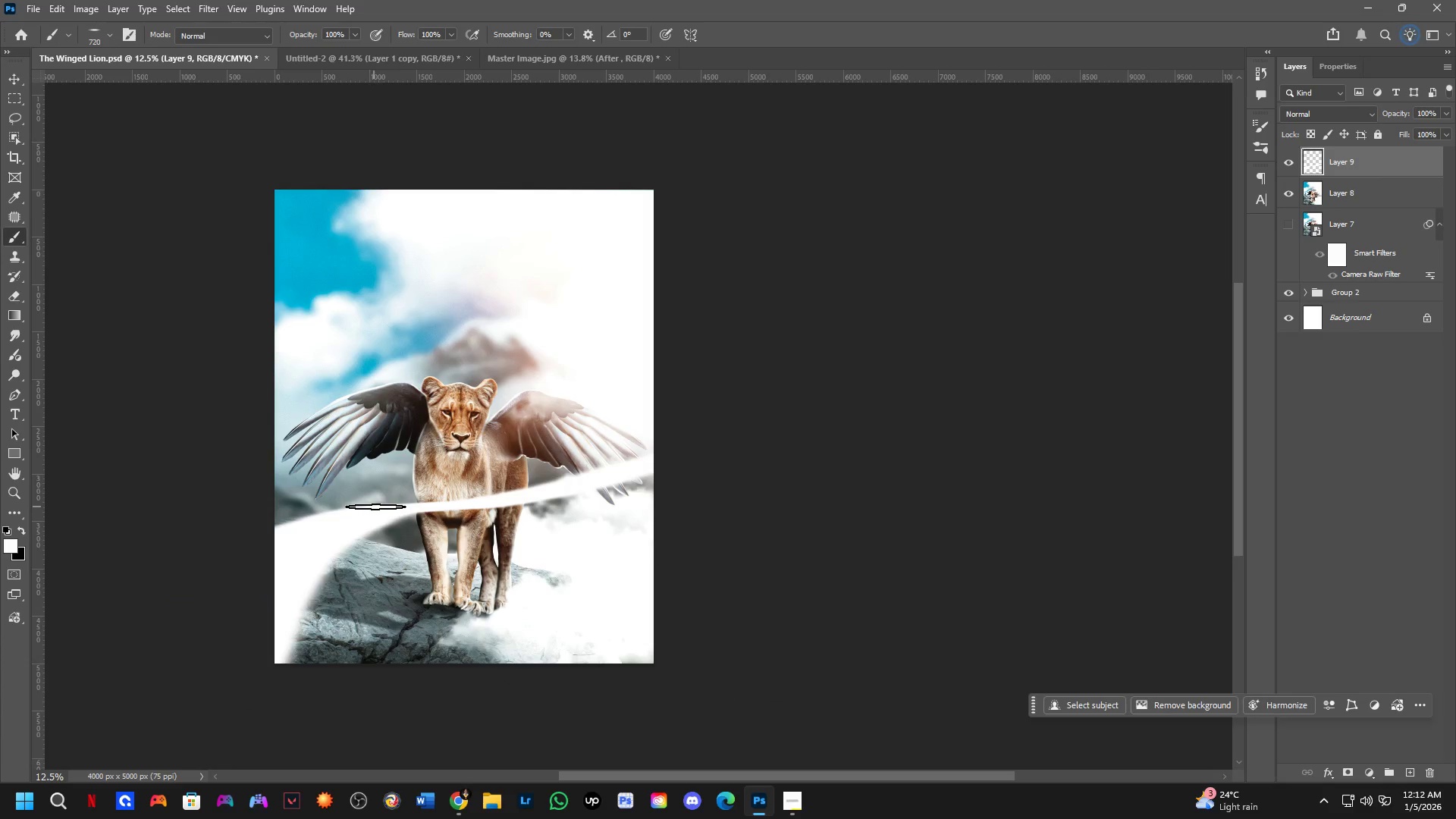 
key(Alt+Control+AltLeft)
 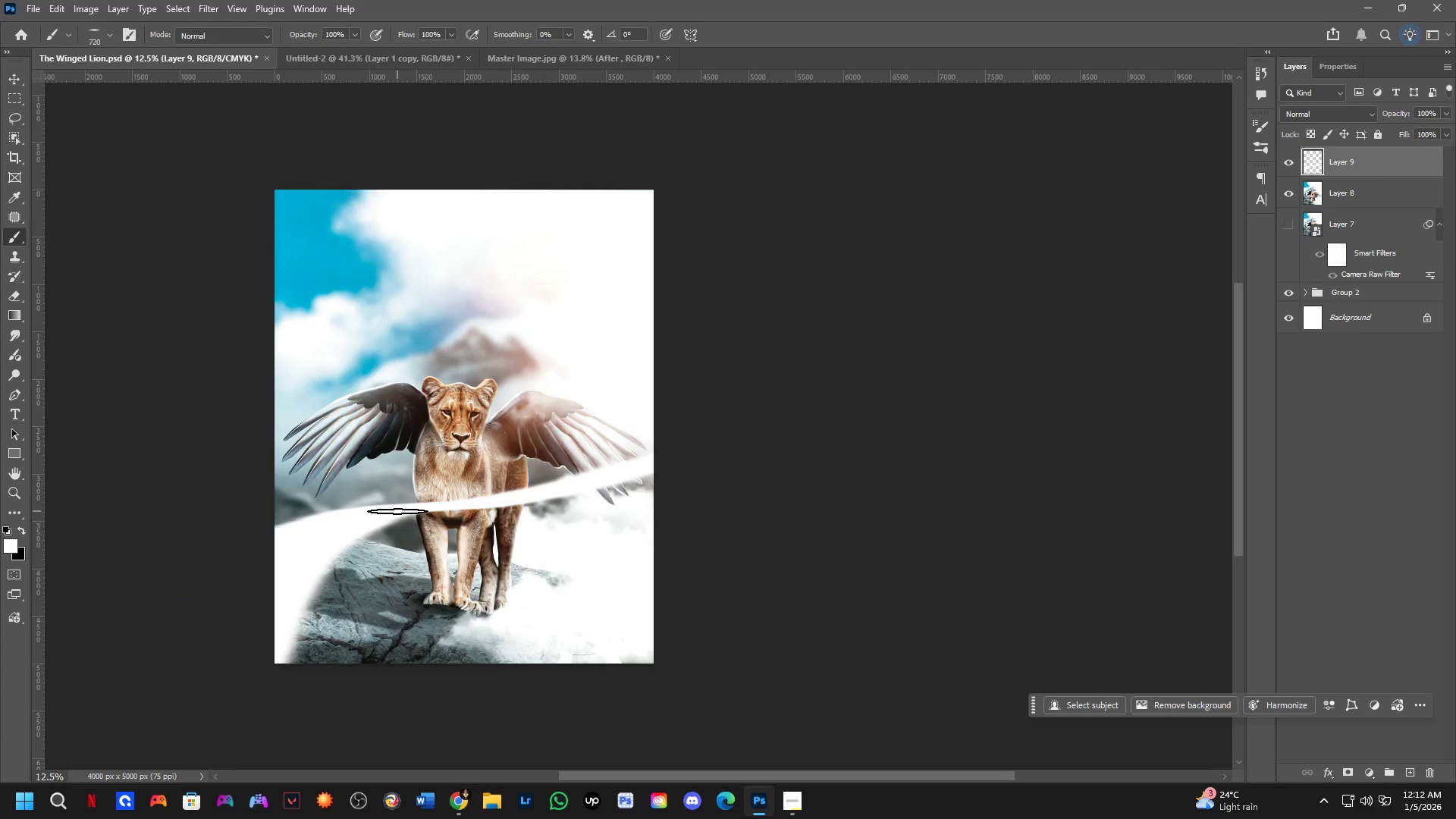 
hold_key(key=ControlLeft, duration=0.33)
 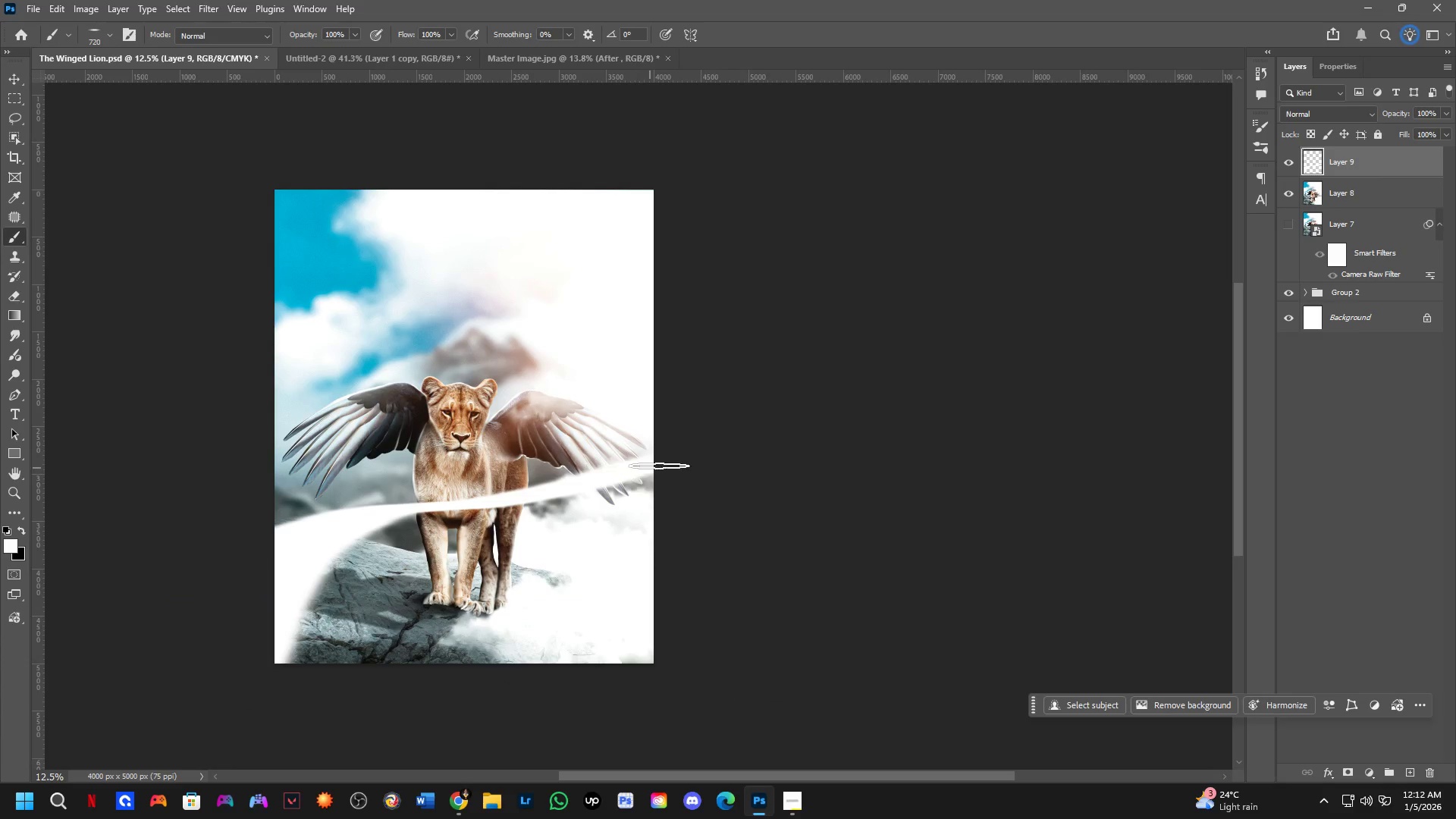 
left_click_drag(start_coordinate=[732, 454], to_coordinate=[162, 345])
 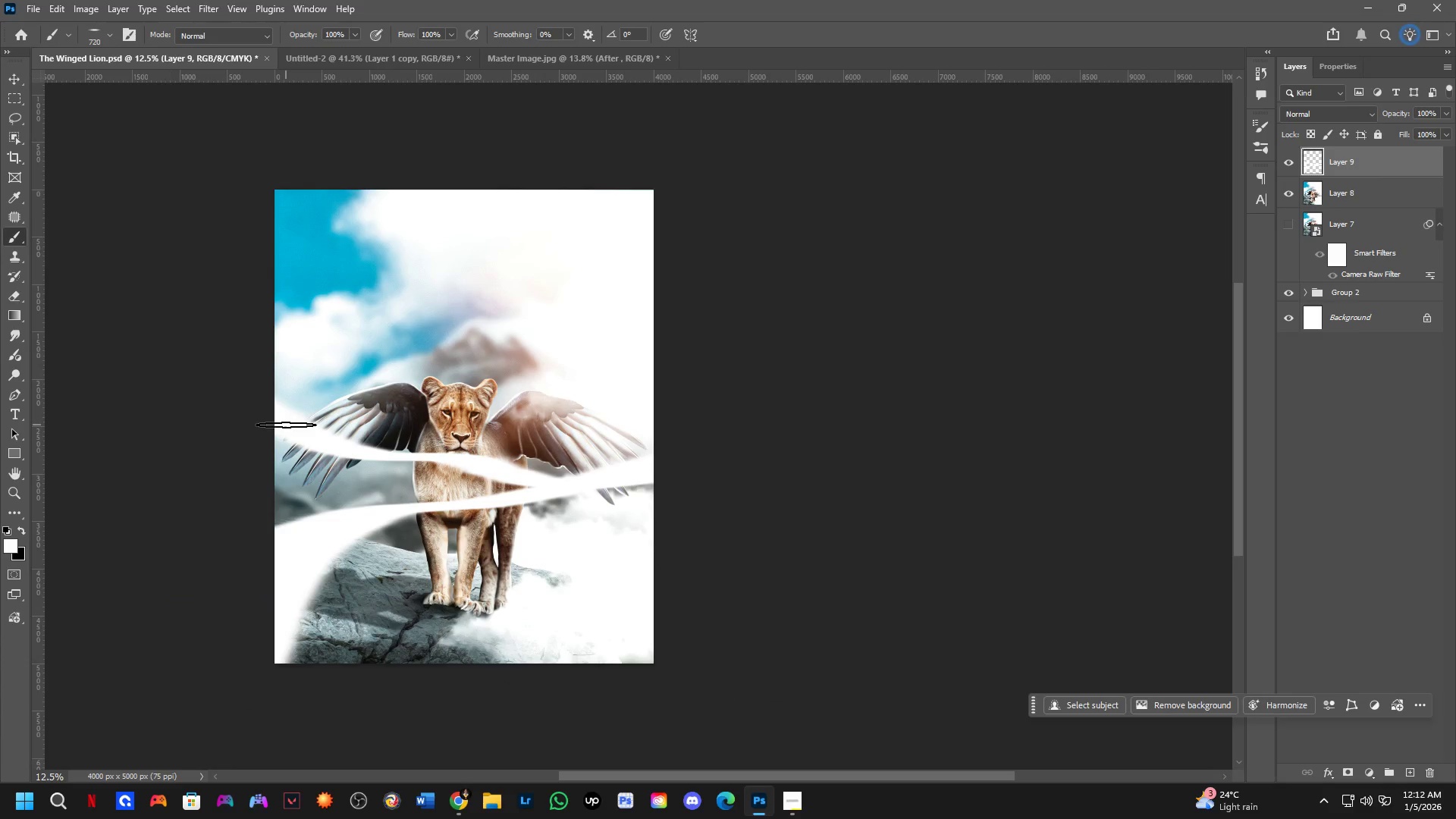 
key(Control+Z)
 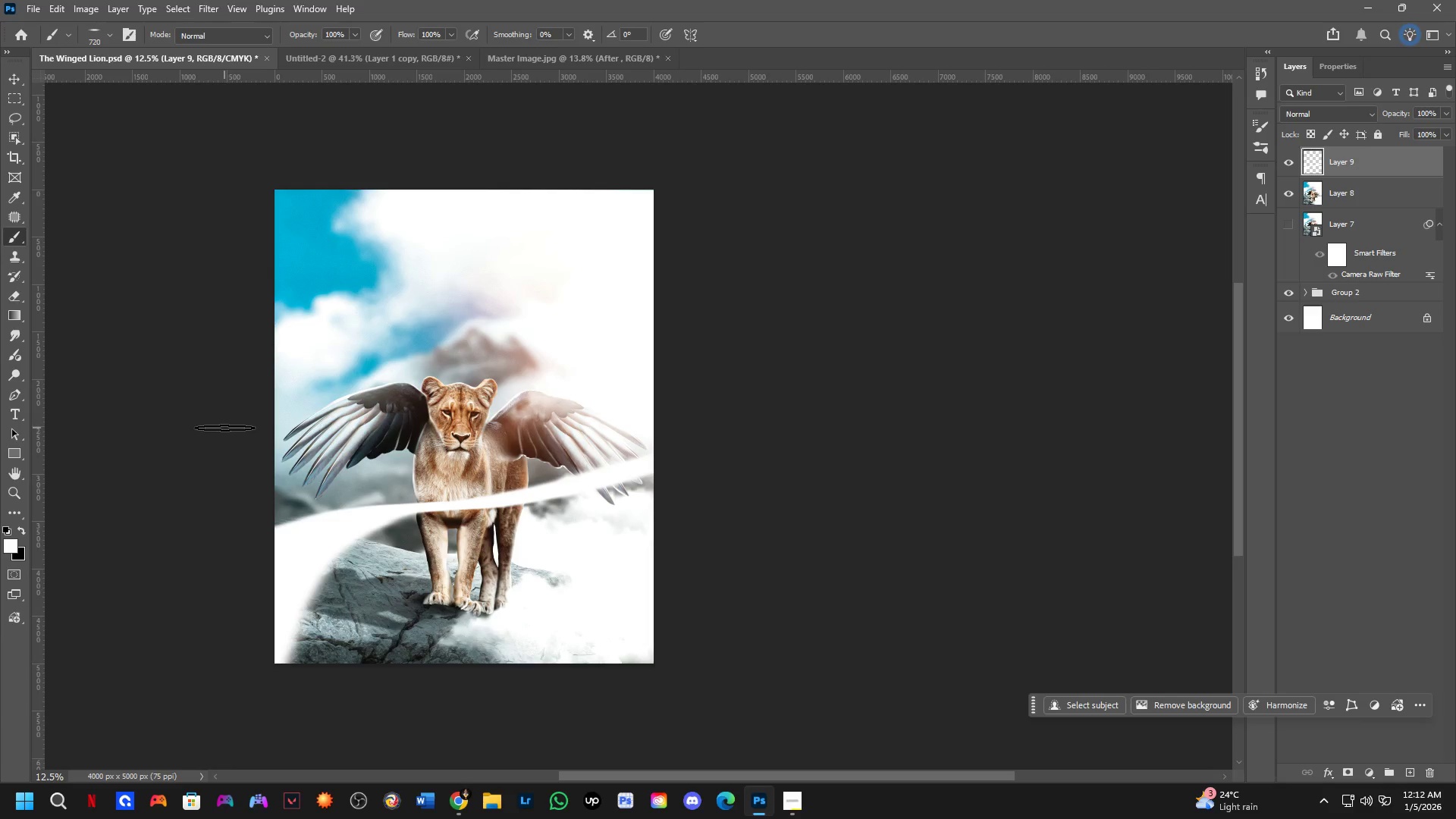 
left_click_drag(start_coordinate=[224, 428], to_coordinate=[688, 340])
 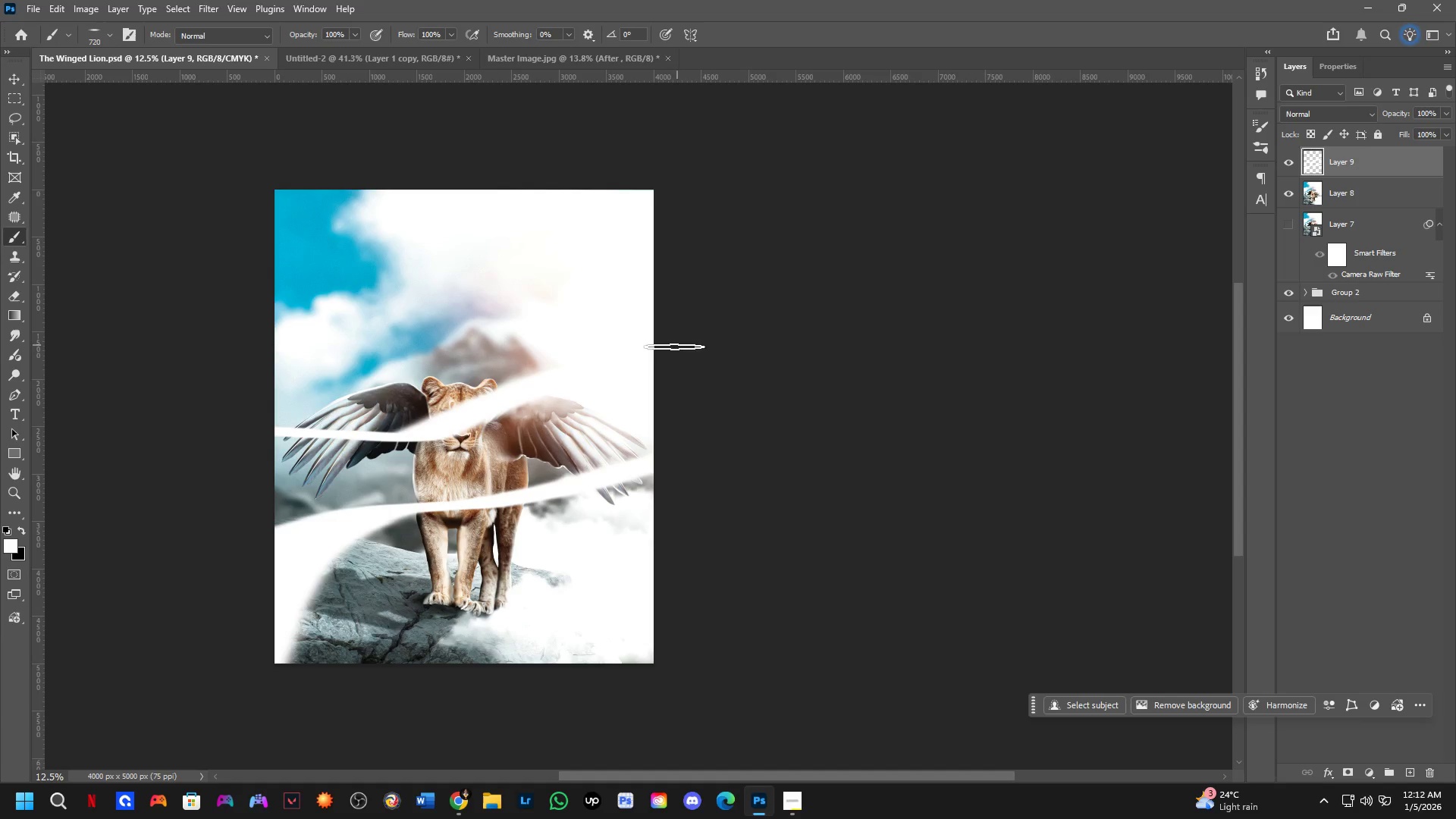 
key(Control+ControlLeft)
 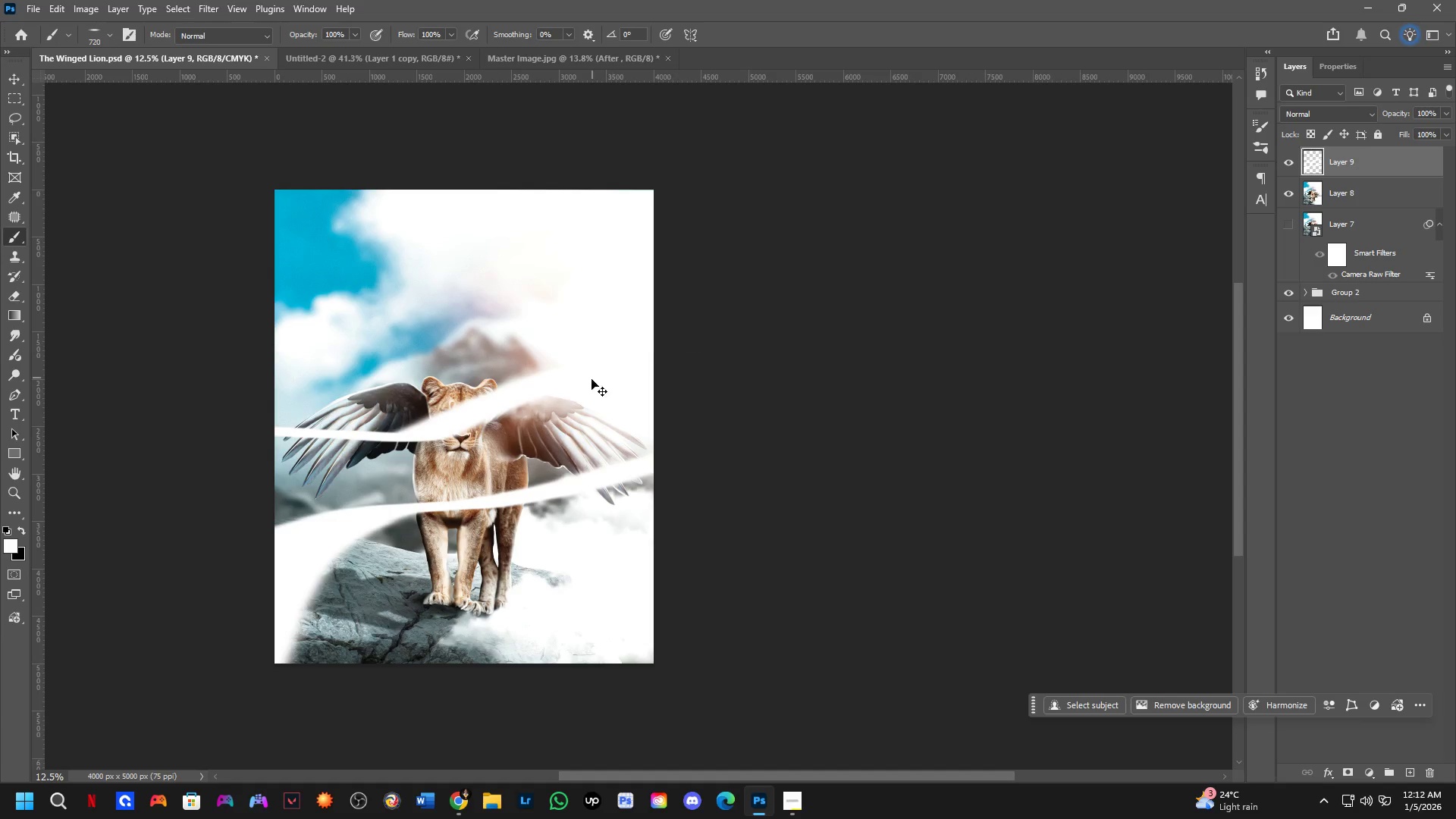 
key(Control+Z)
 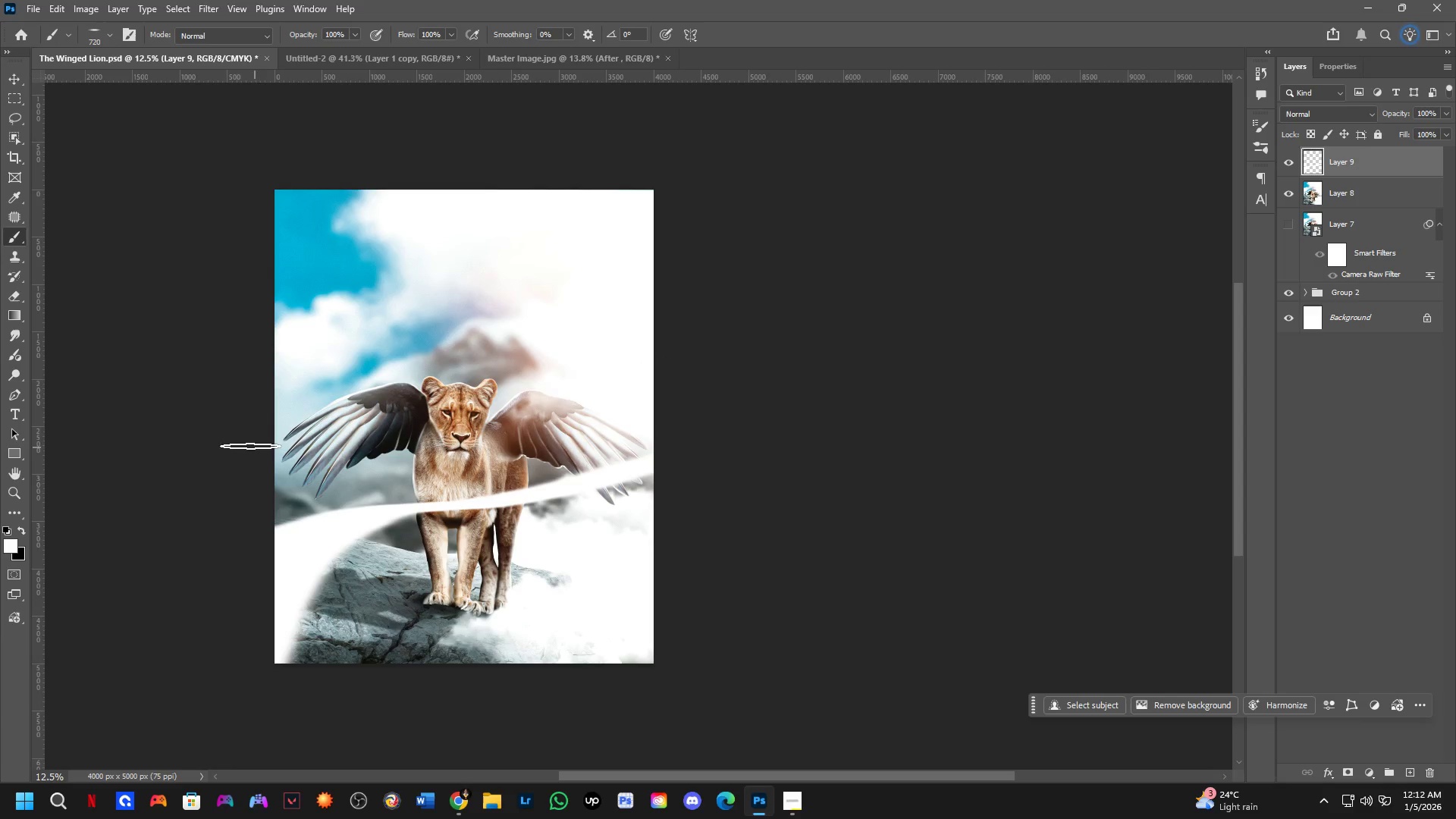 
left_click_drag(start_coordinate=[215, 428], to_coordinate=[229, 508])
 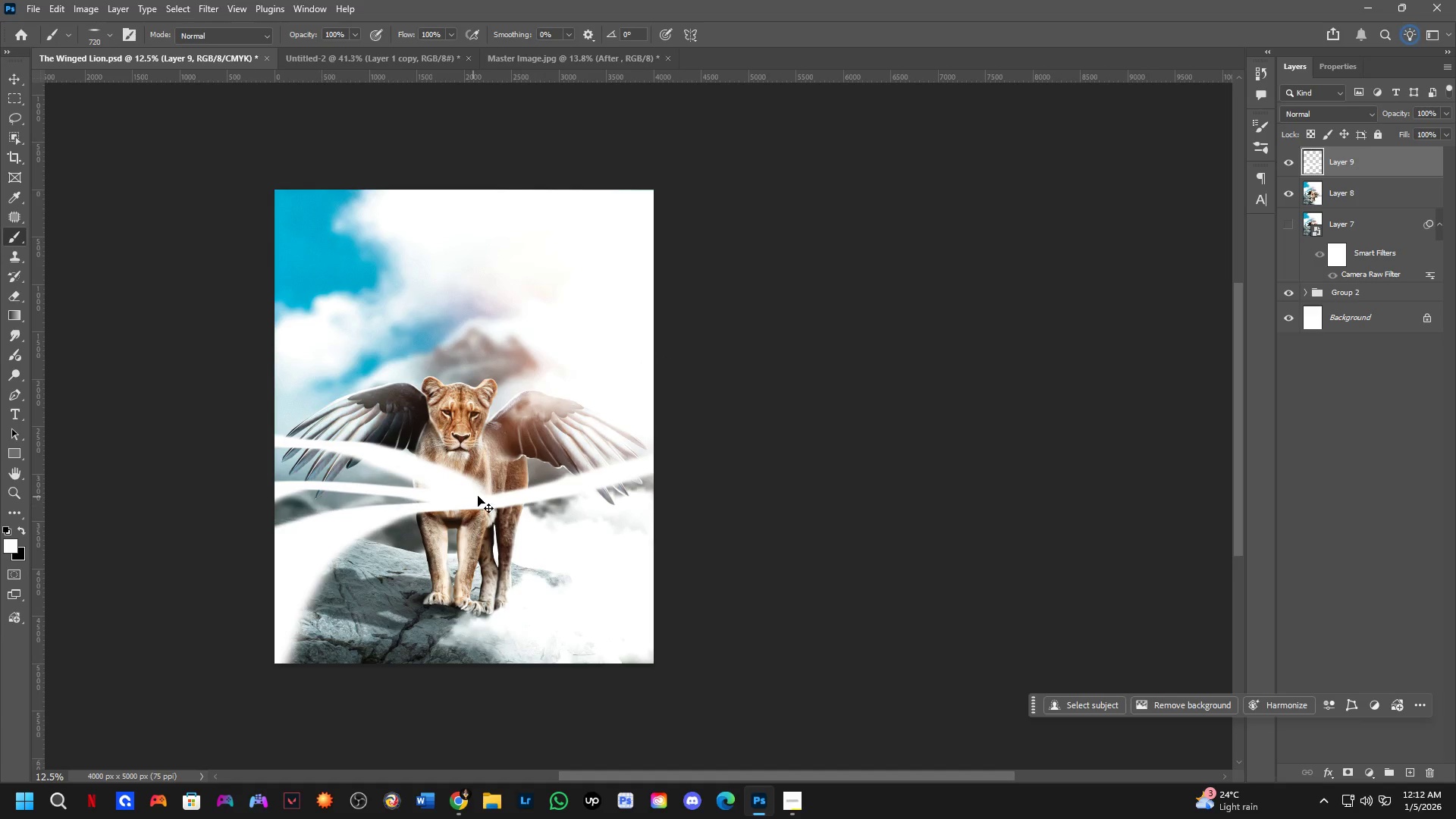 
key(Control+ControlLeft)
 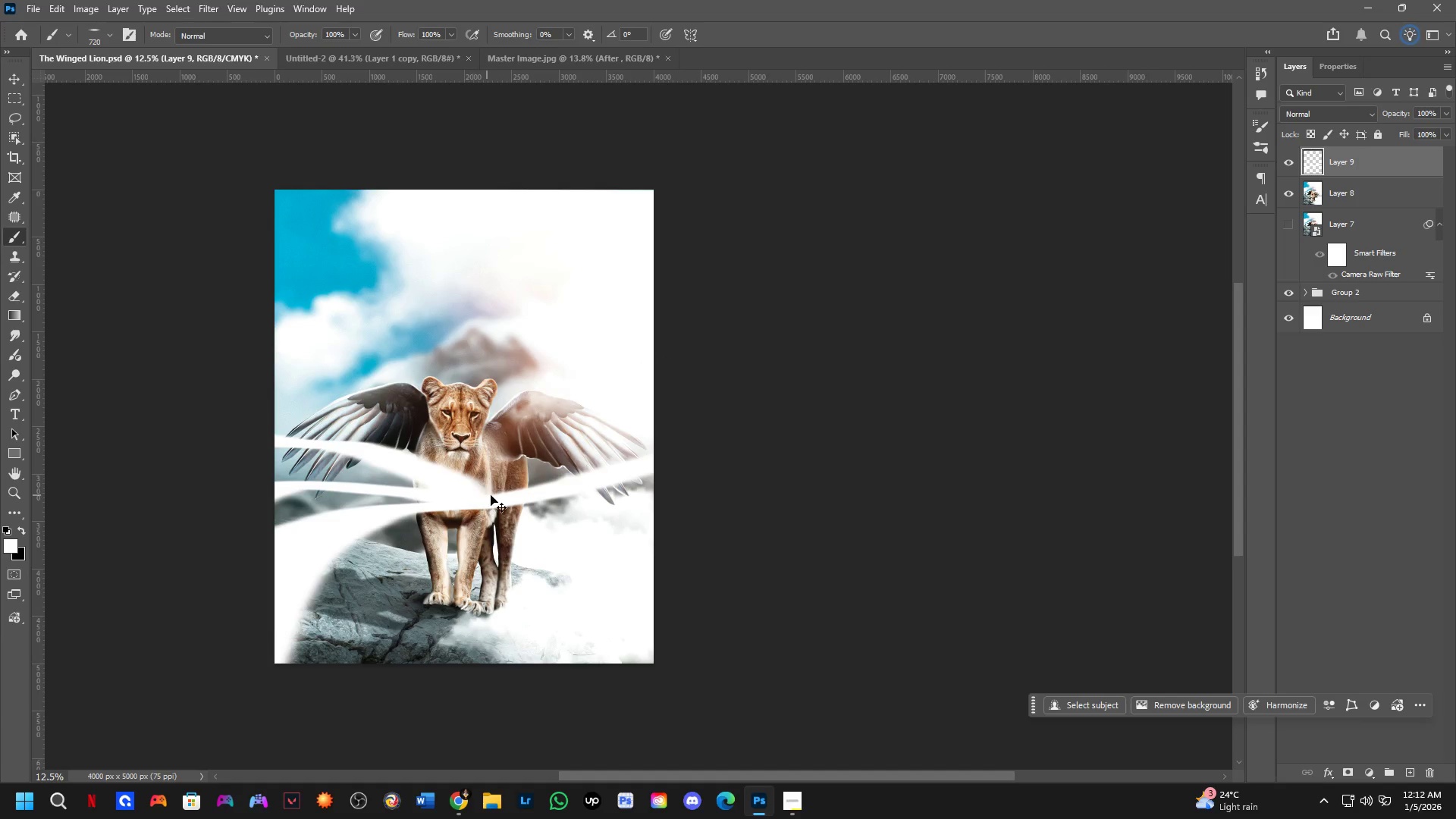 
key(Control+Z)
 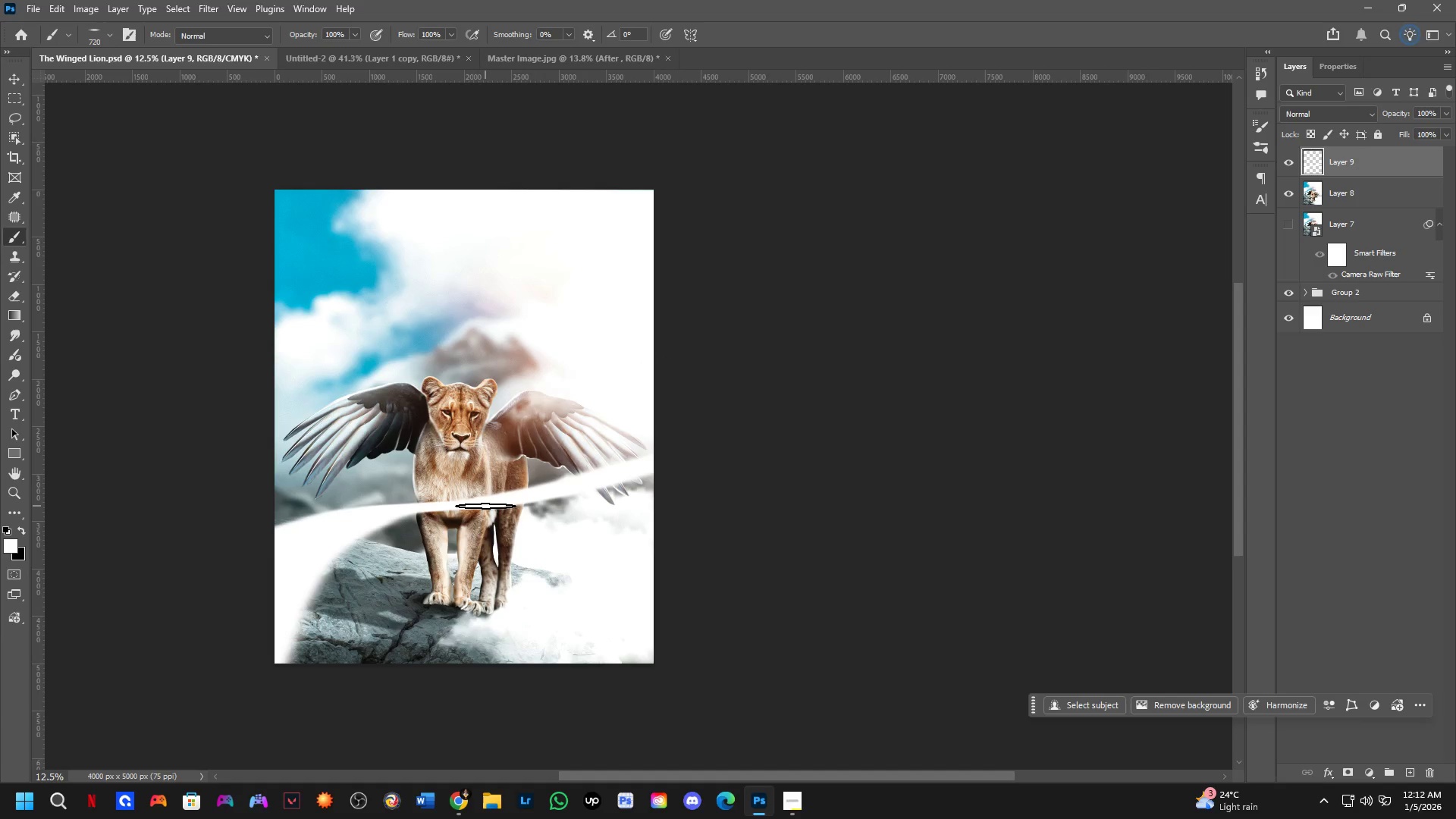 
left_click_drag(start_coordinate=[485, 506], to_coordinate=[250, 647])
 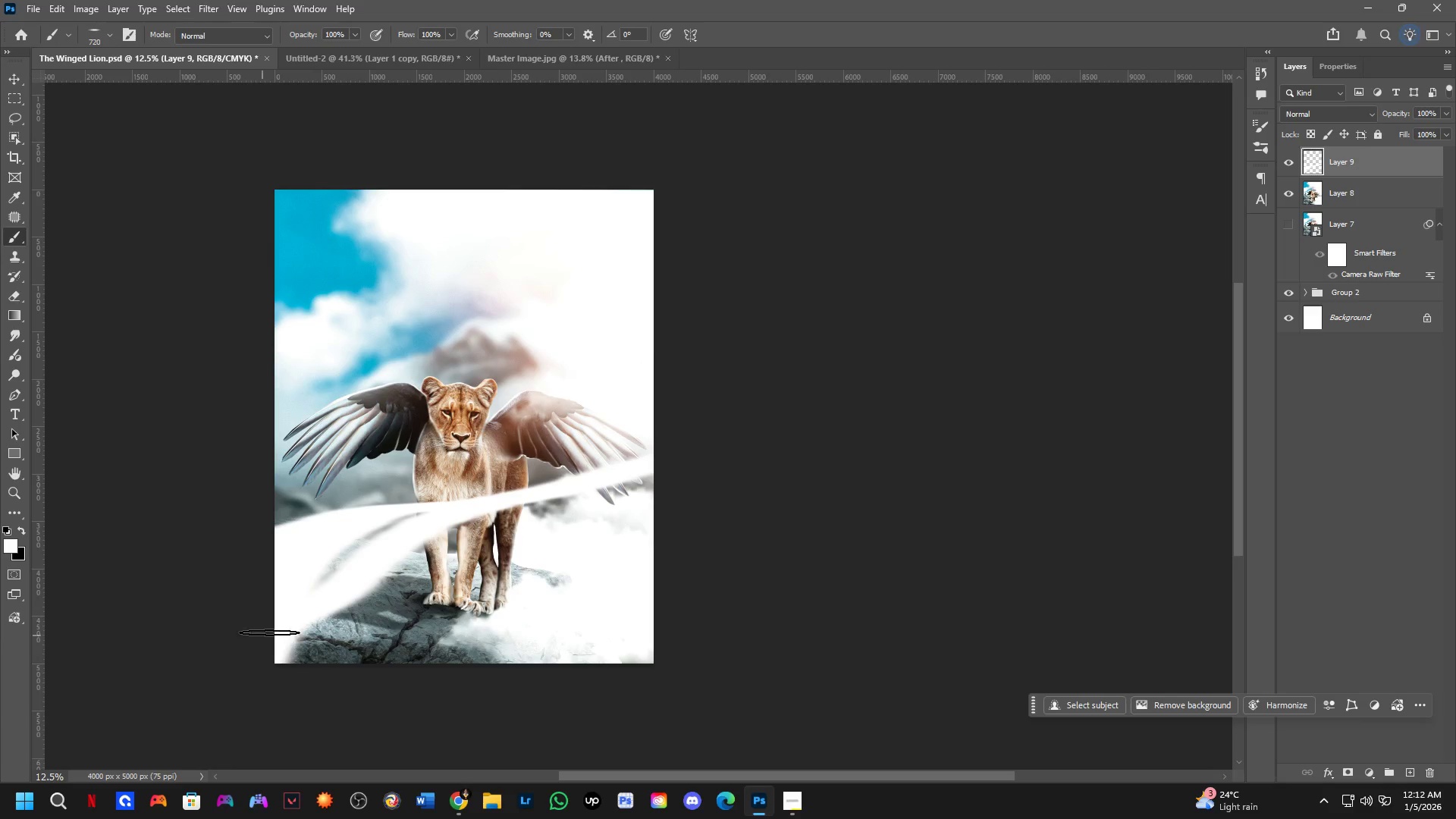 
key(Control+ControlLeft)
 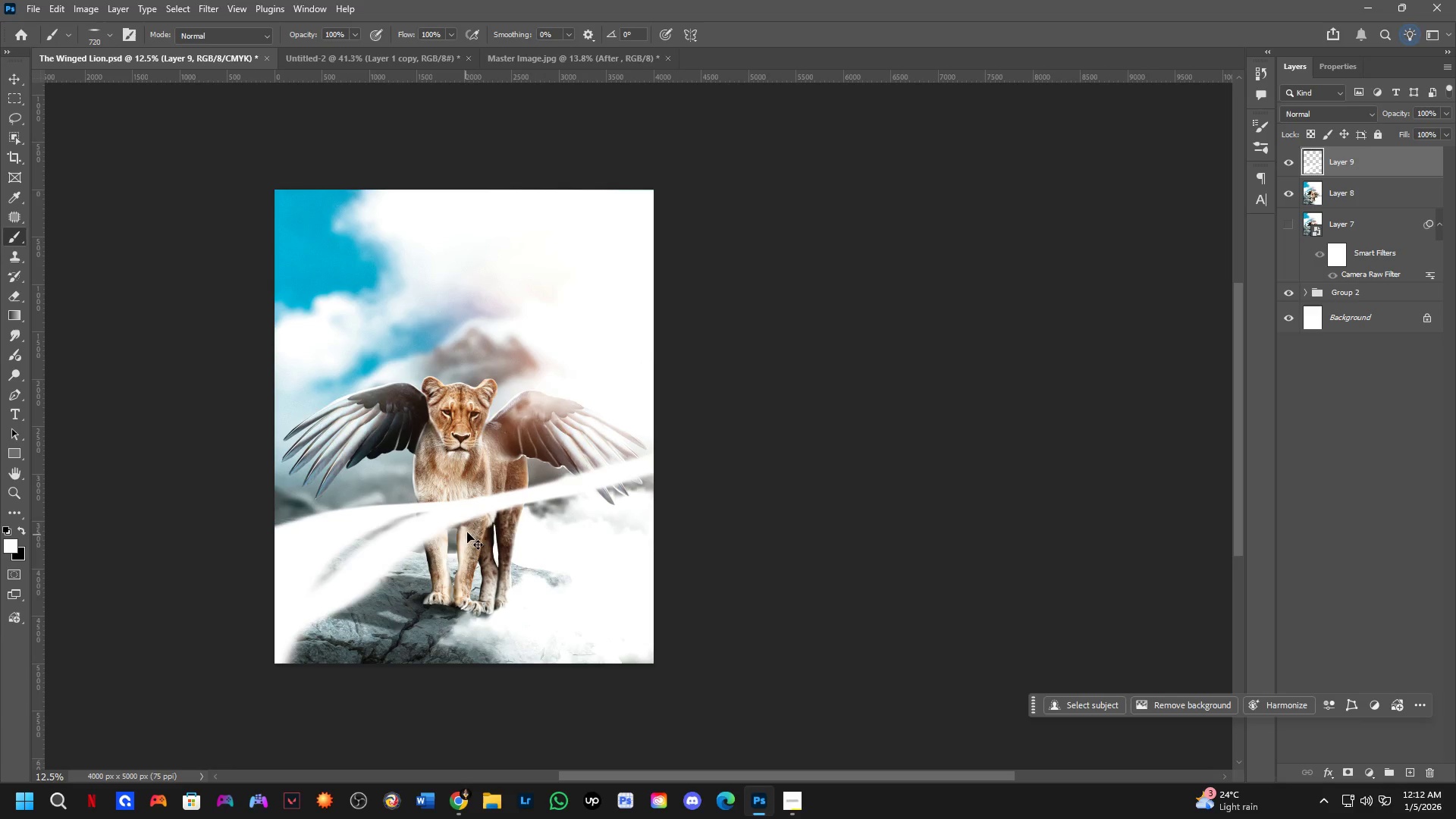 
key(Control+Z)
 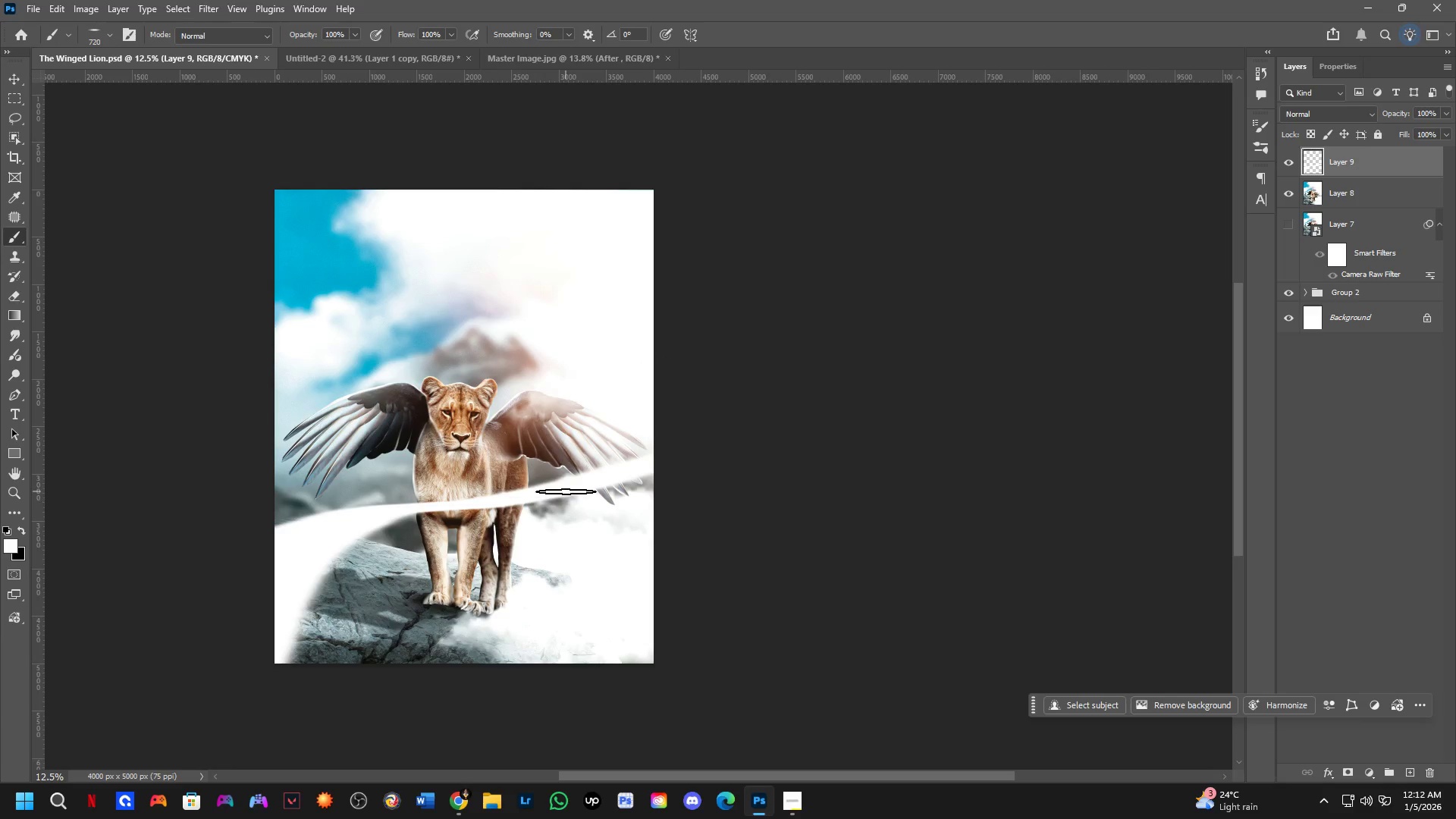 
left_click_drag(start_coordinate=[566, 492], to_coordinate=[142, 571])
 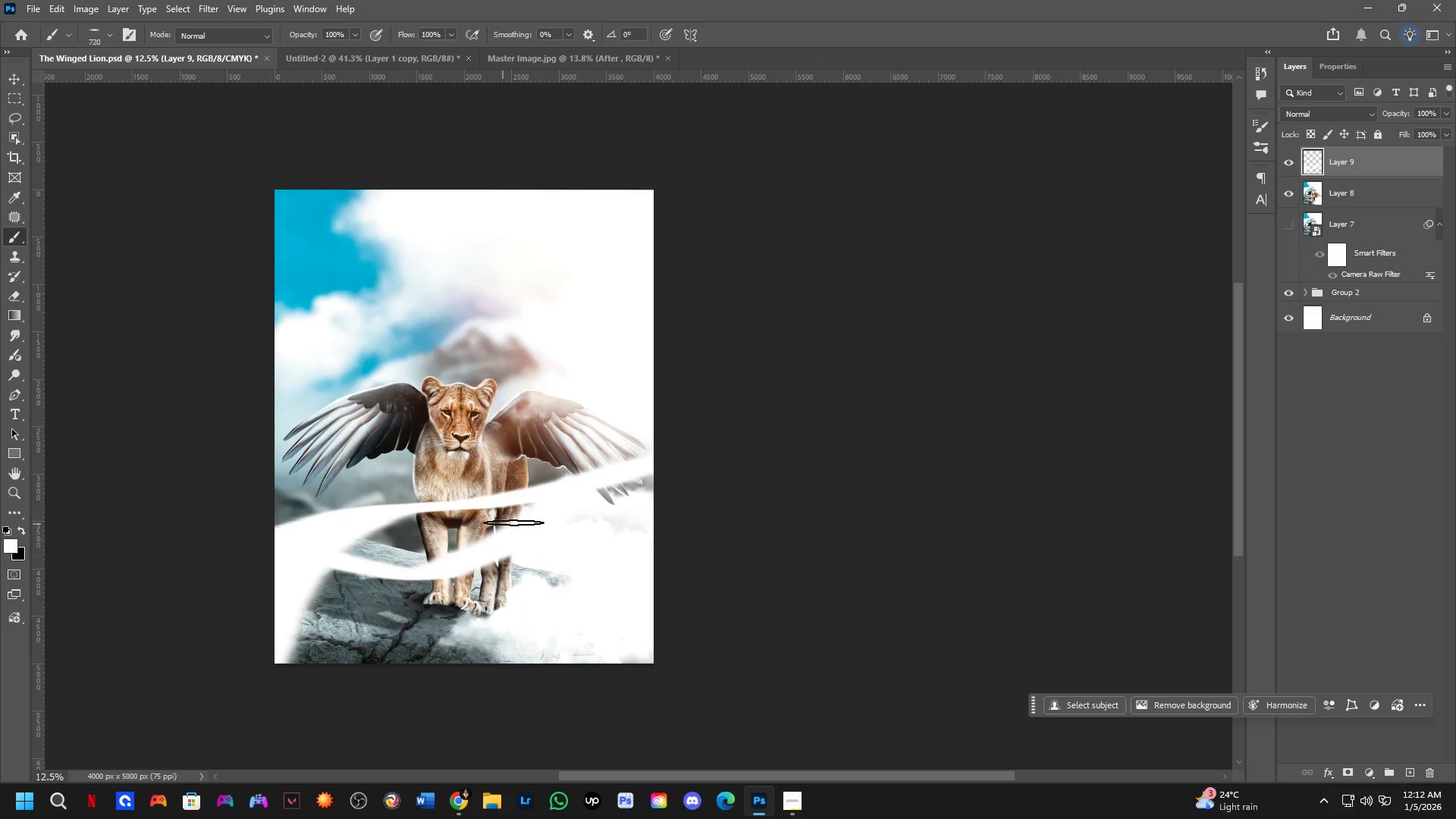 
key(Control+ControlLeft)
 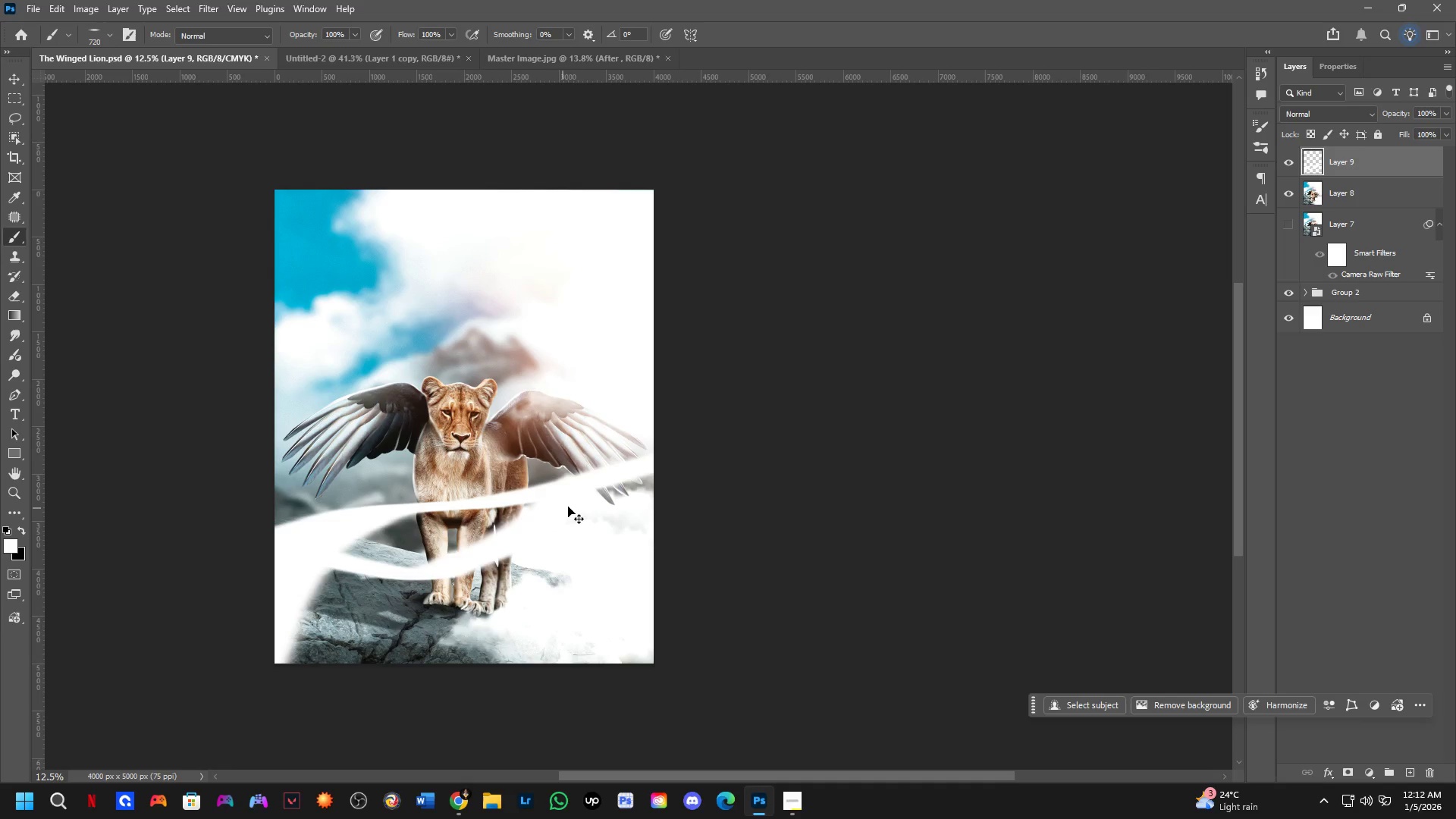 
key(Control+Z)
 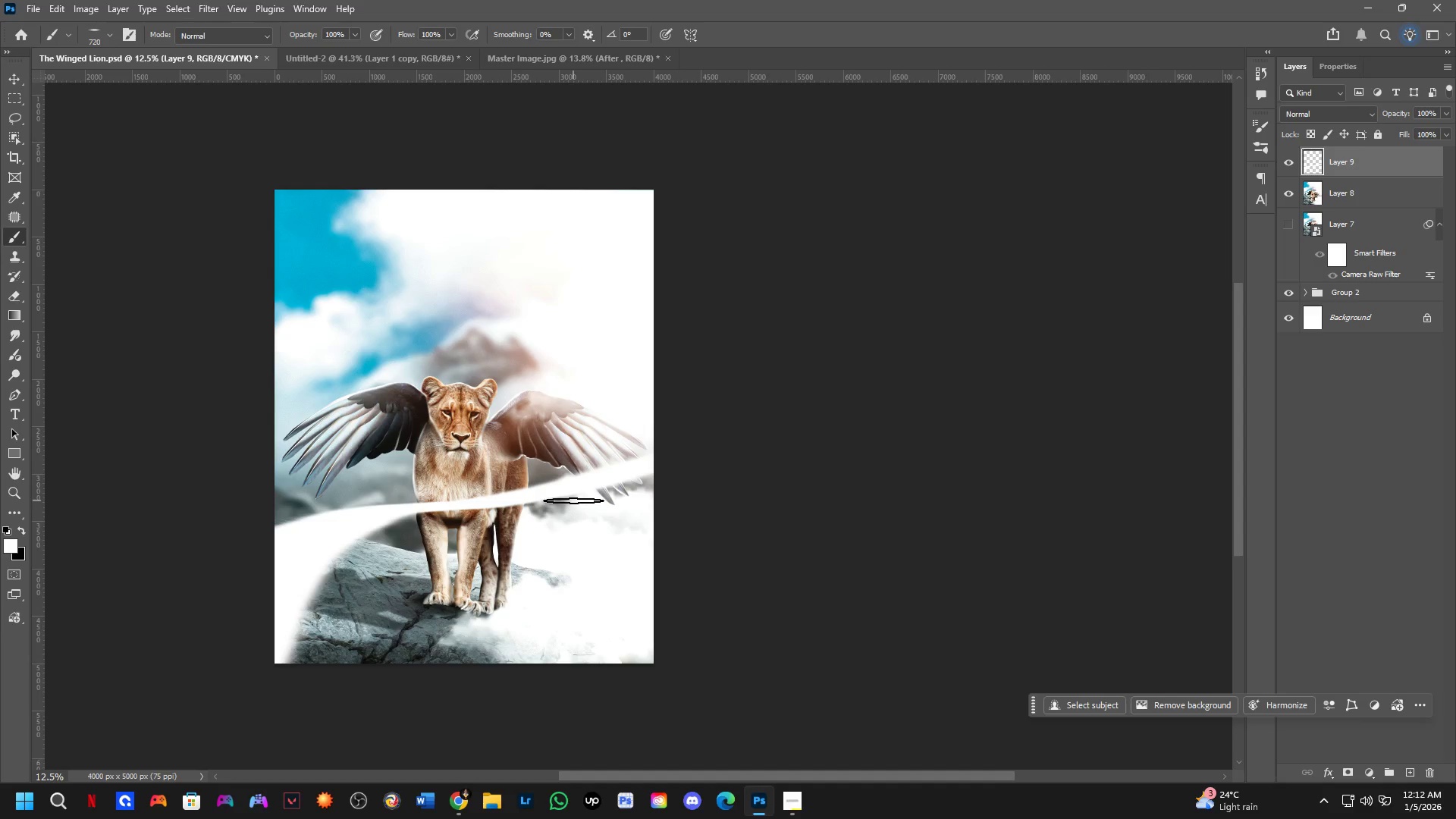 
left_click_drag(start_coordinate=[573, 500], to_coordinate=[45, 565])
 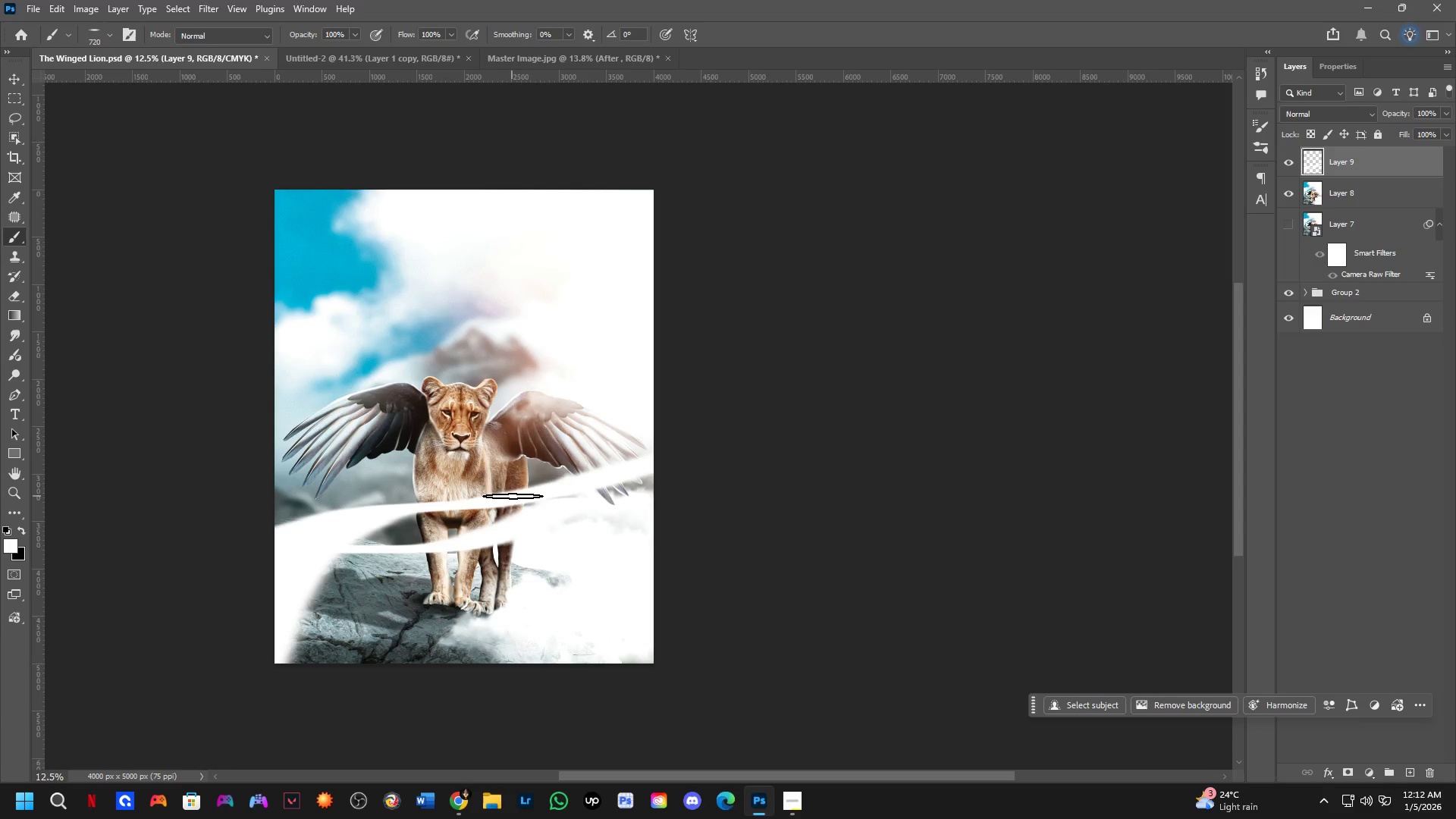 
key(Control+ControlLeft)
 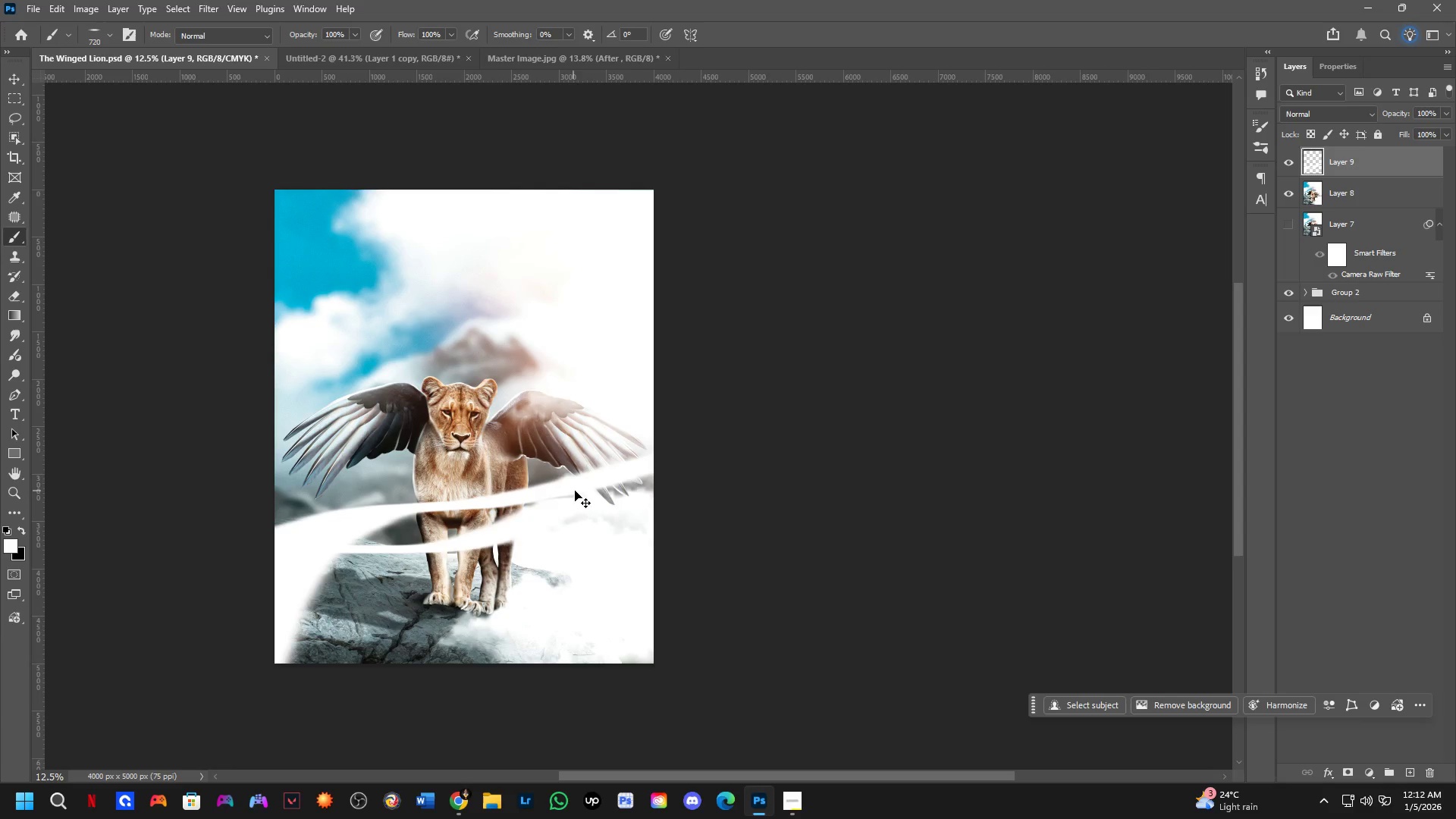 
key(Control+Z)
 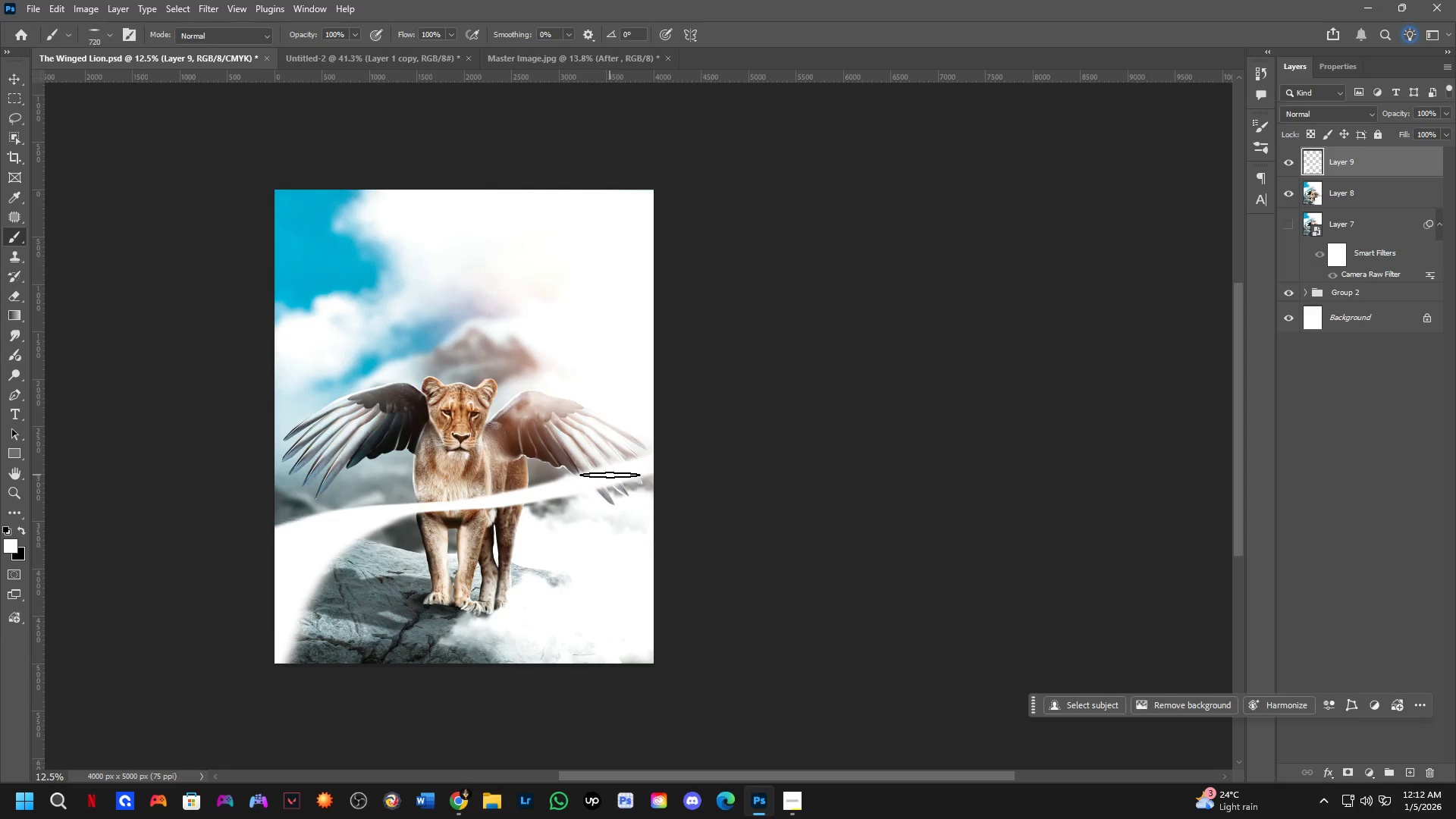 
left_click_drag(start_coordinate=[610, 475], to_coordinate=[149, 574])
 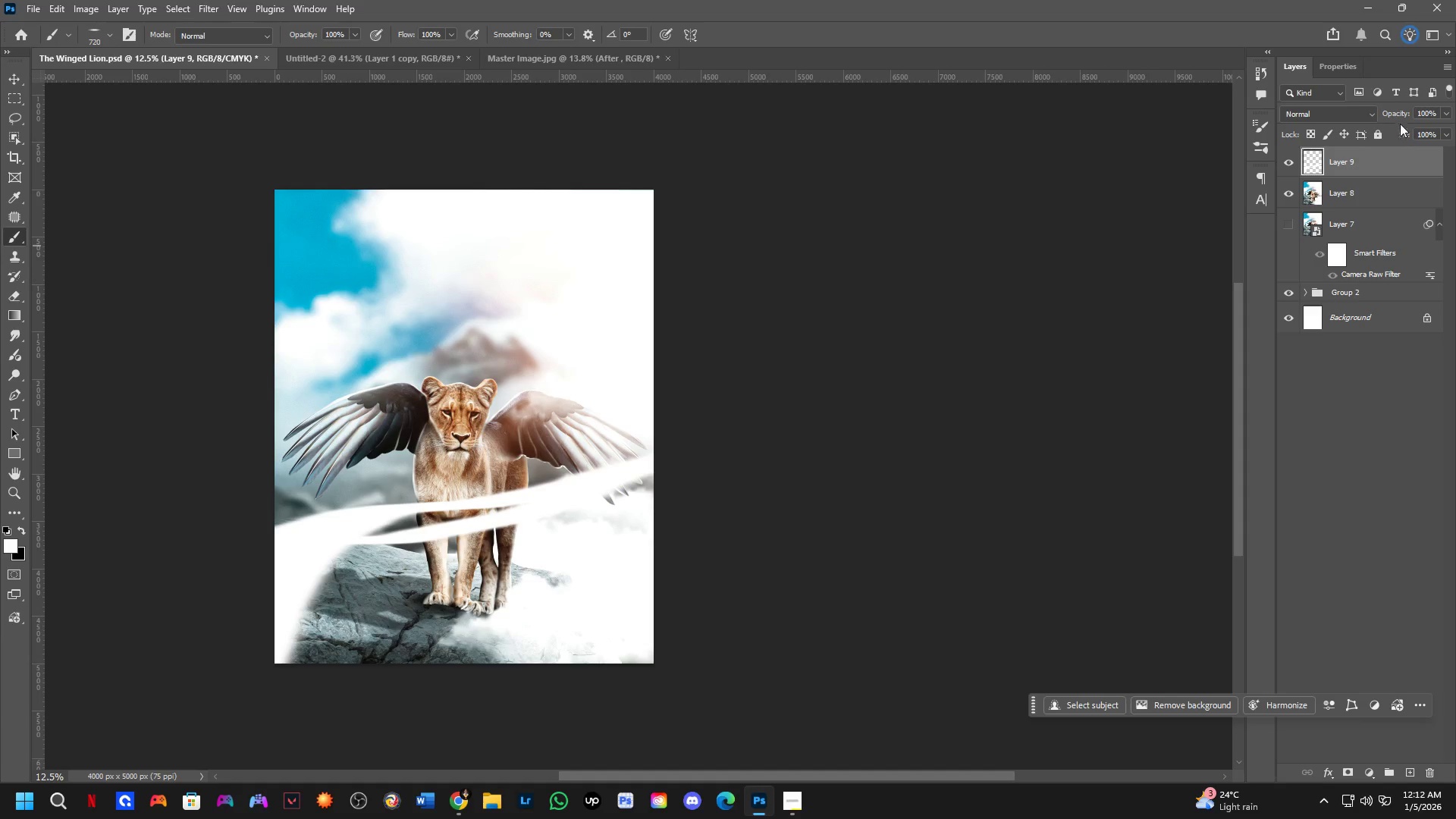 
left_click_drag(start_coordinate=[1400, 113], to_coordinate=[1347, 135])
 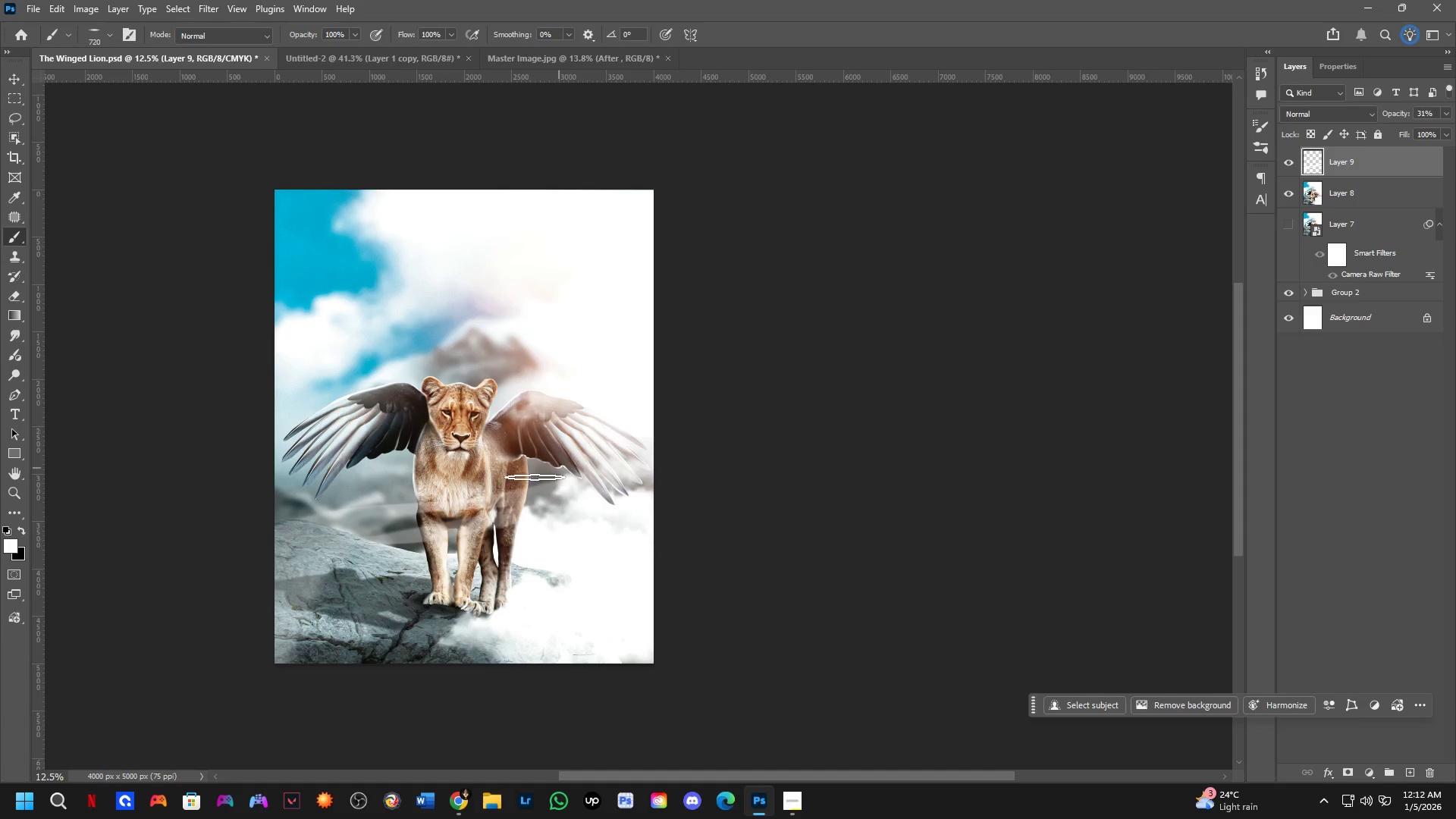 
scroll: coordinate [471, 505], scroll_direction: up, amount: 5.0
 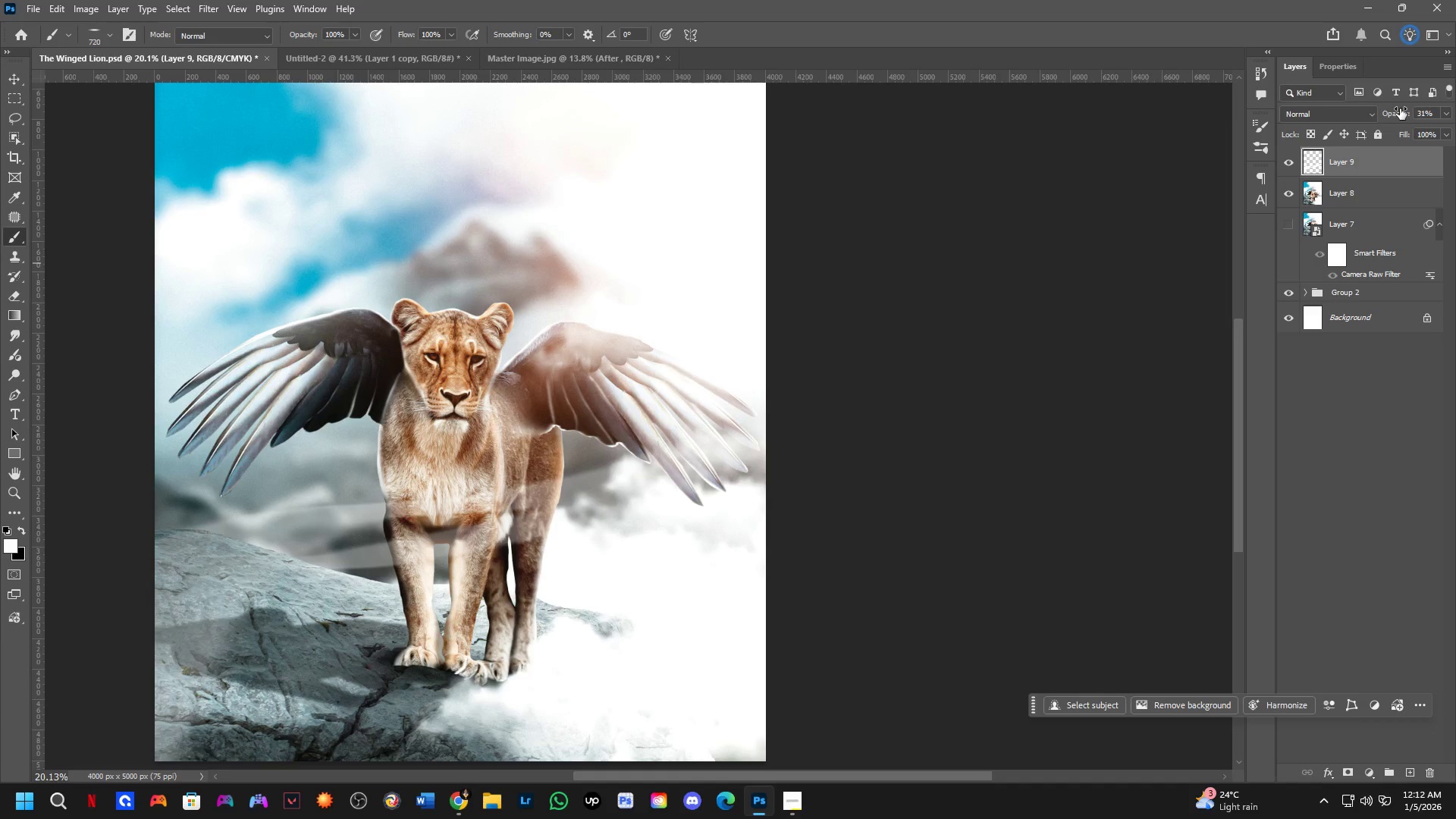 
left_click_drag(start_coordinate=[1393, 114], to_coordinate=[1404, 114])
 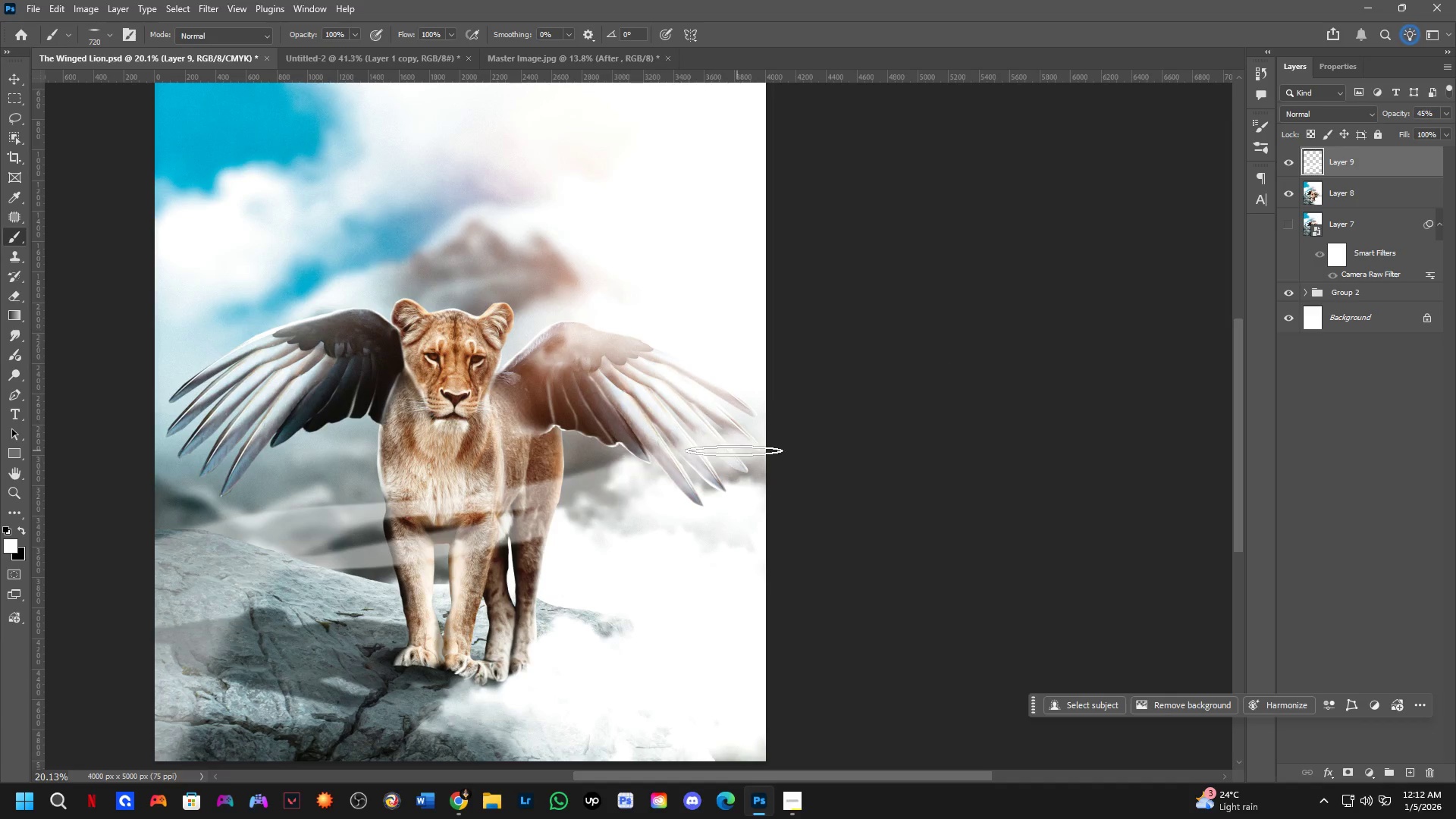 
scroll: coordinate [583, 485], scroll_direction: down, amount: 5.0
 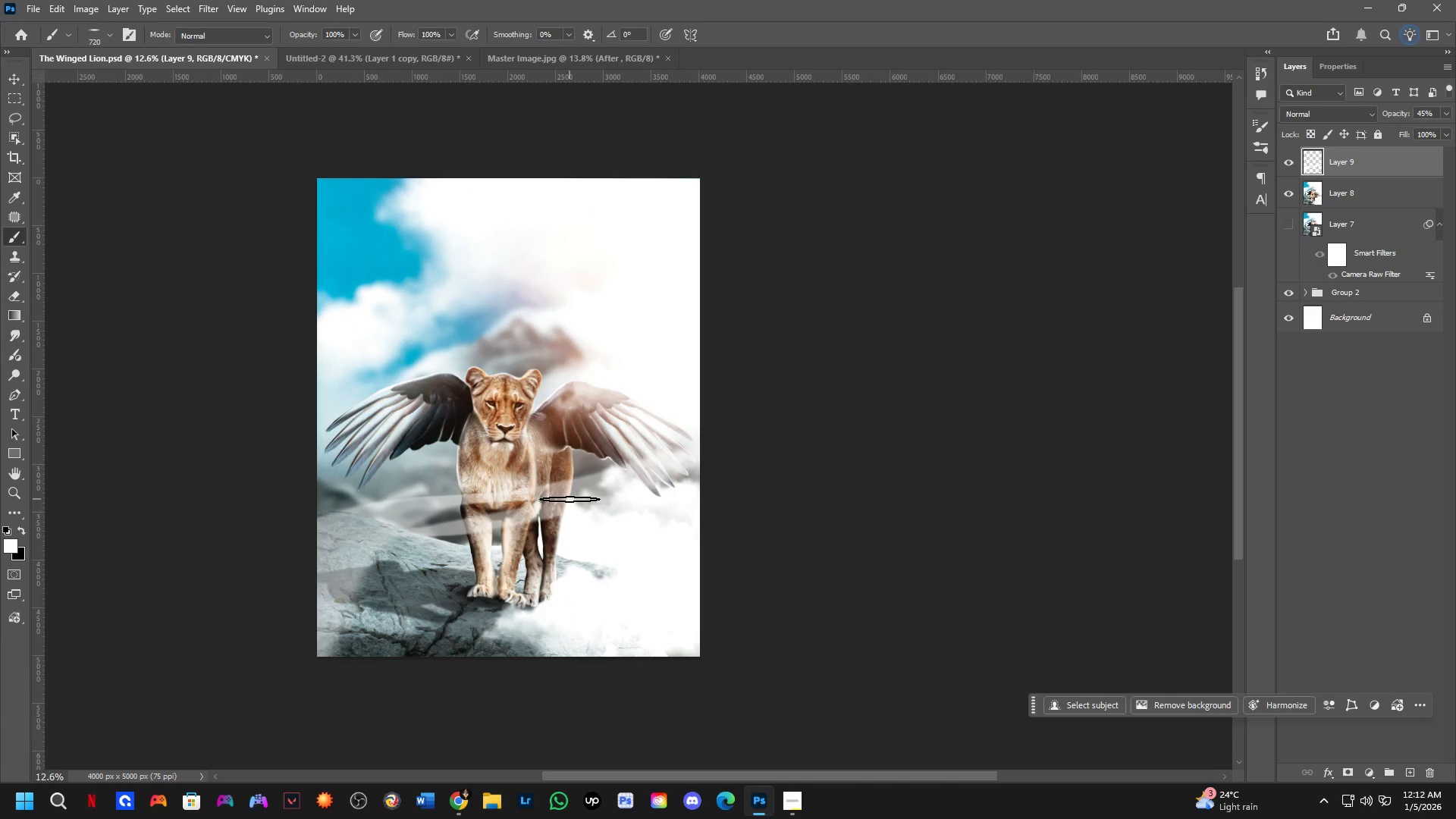 
key(Alt+Tab)